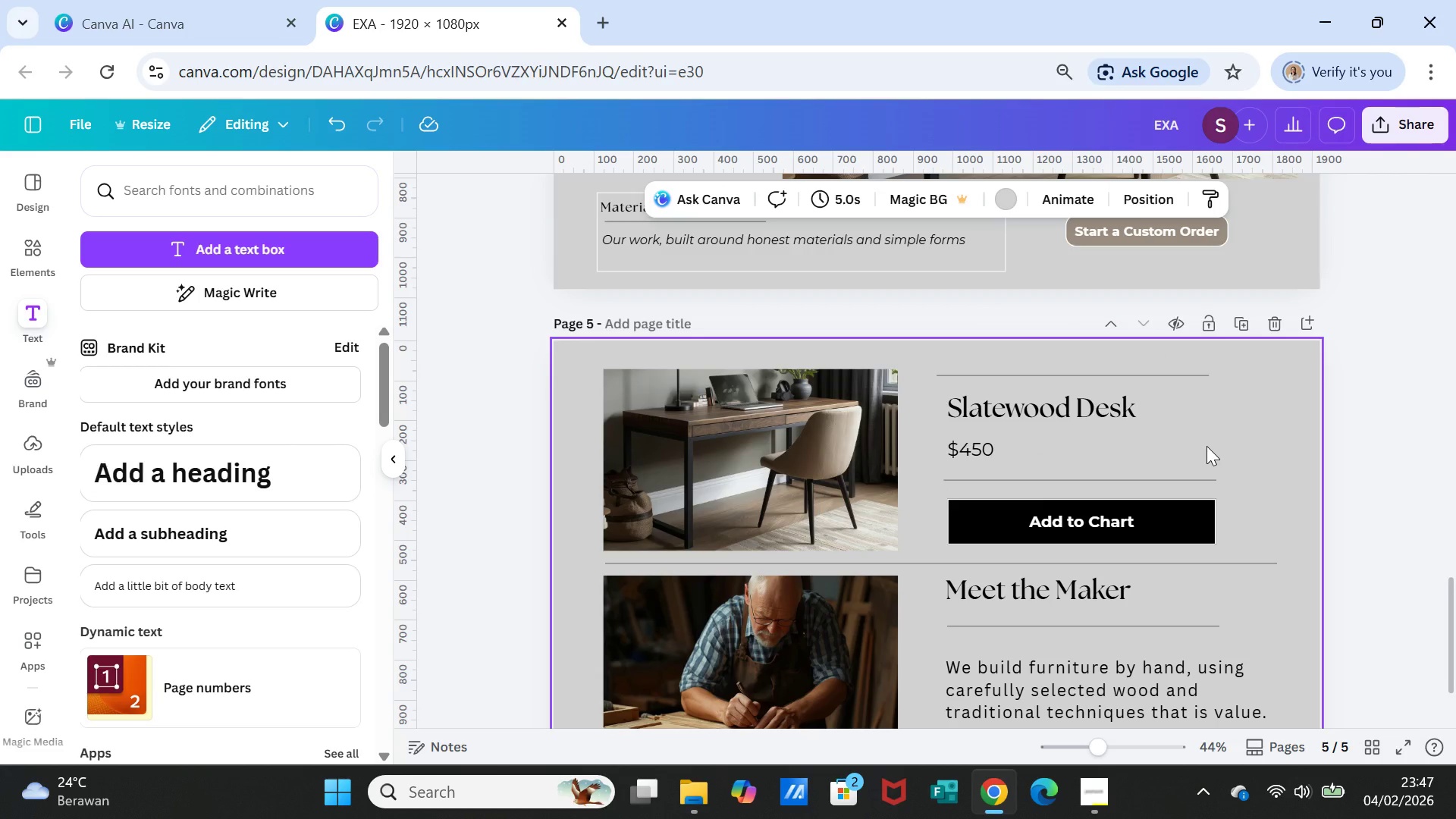 
scroll: coordinate [1207, 446], scroll_direction: down, amount: 1.0
 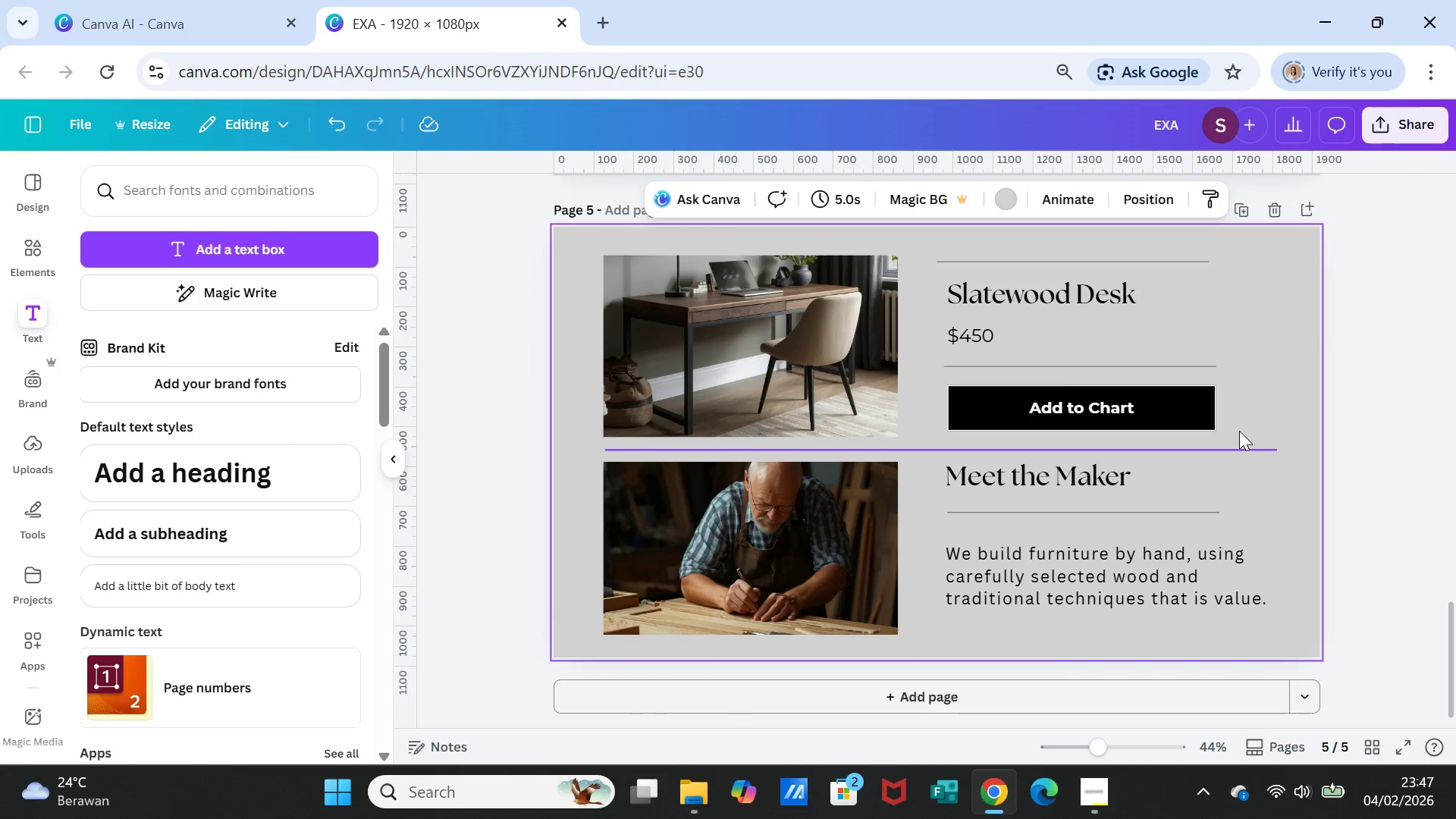 
left_click([1358, 467])
 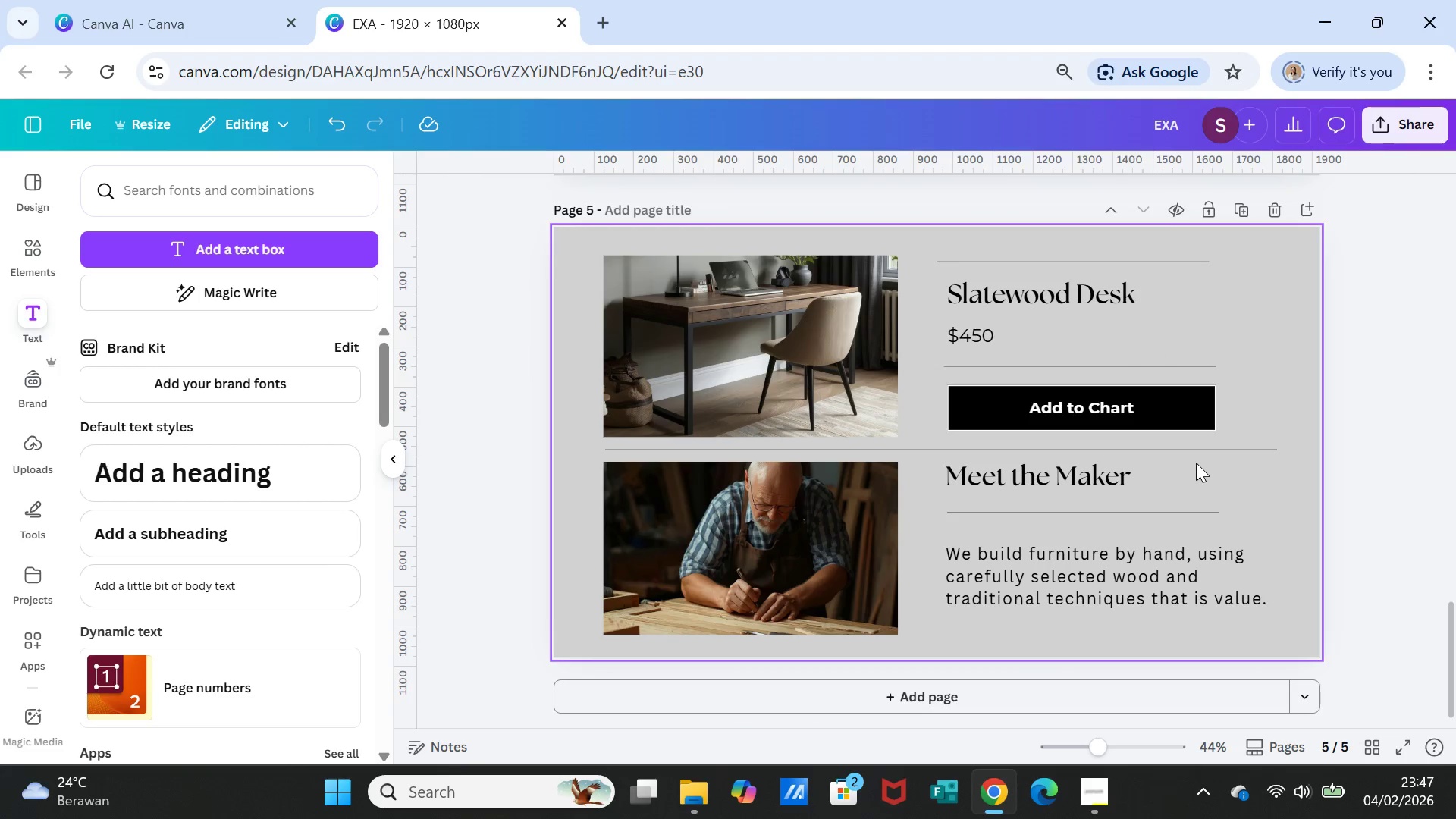 
scroll: coordinate [1196, 461], scroll_direction: down, amount: 1.0
 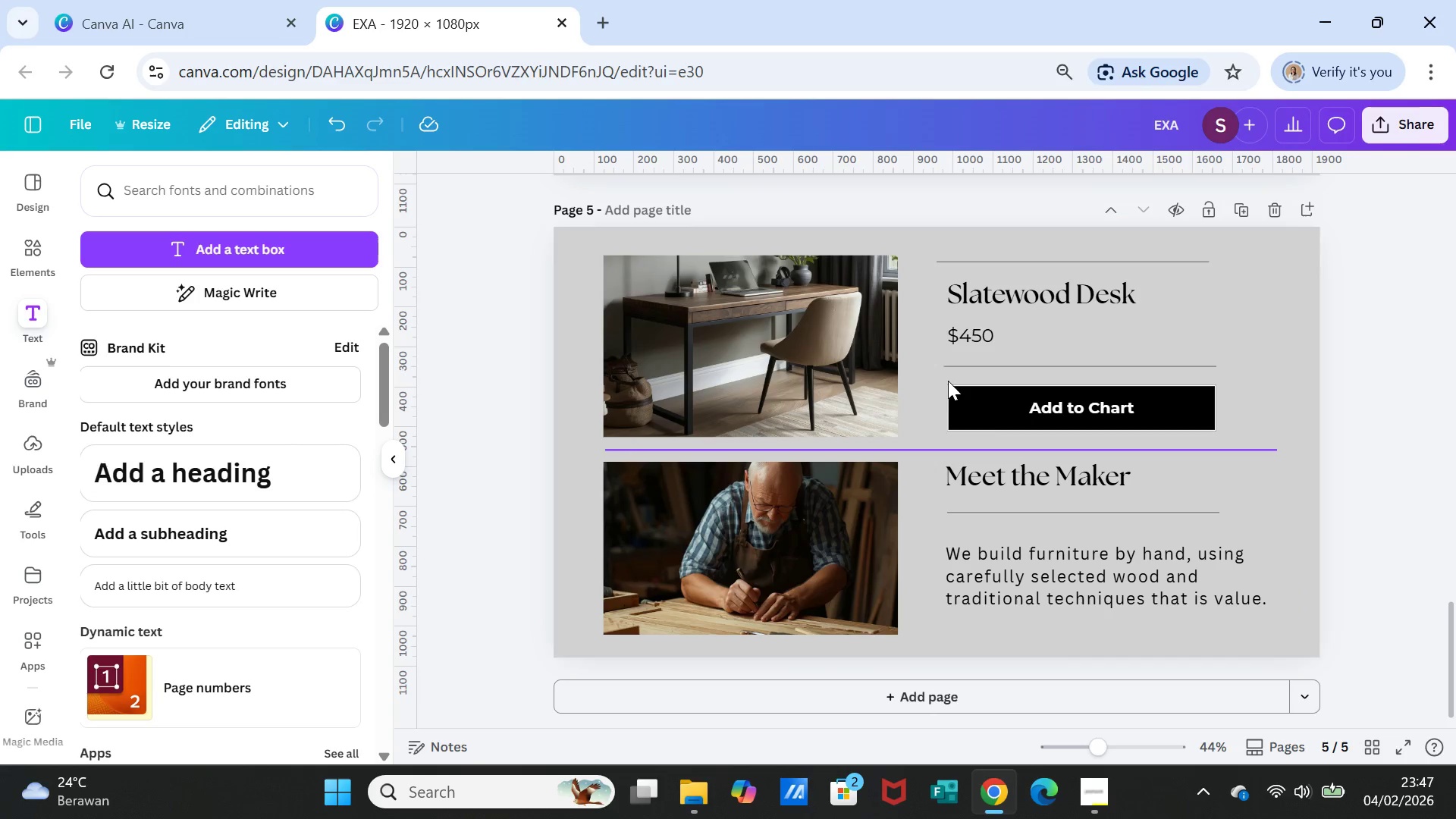 
scroll: coordinate [1122, 492], scroll_direction: up, amount: 1.0
 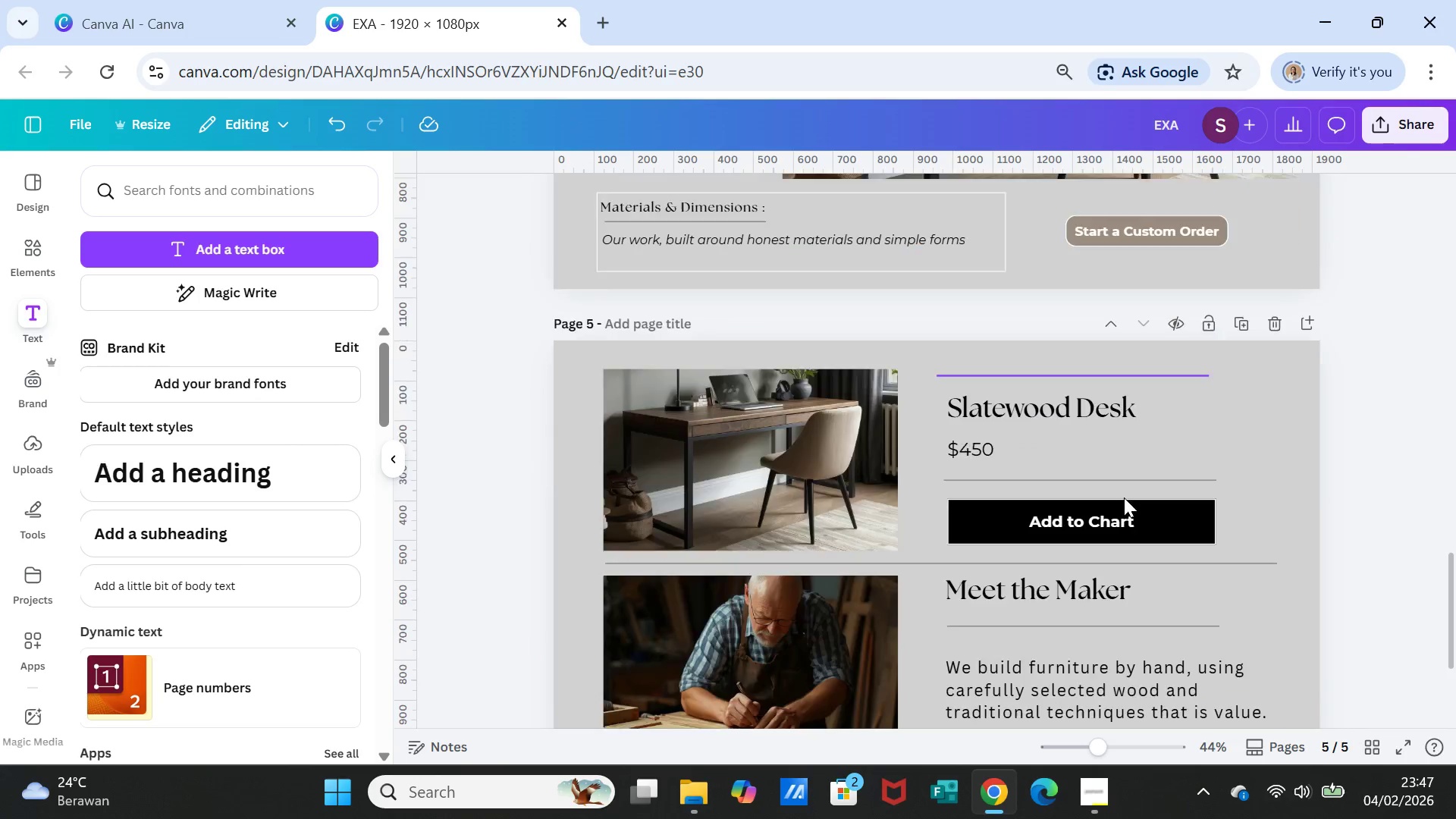 
scroll: coordinate [1124, 497], scroll_direction: down, amount: 1.0
 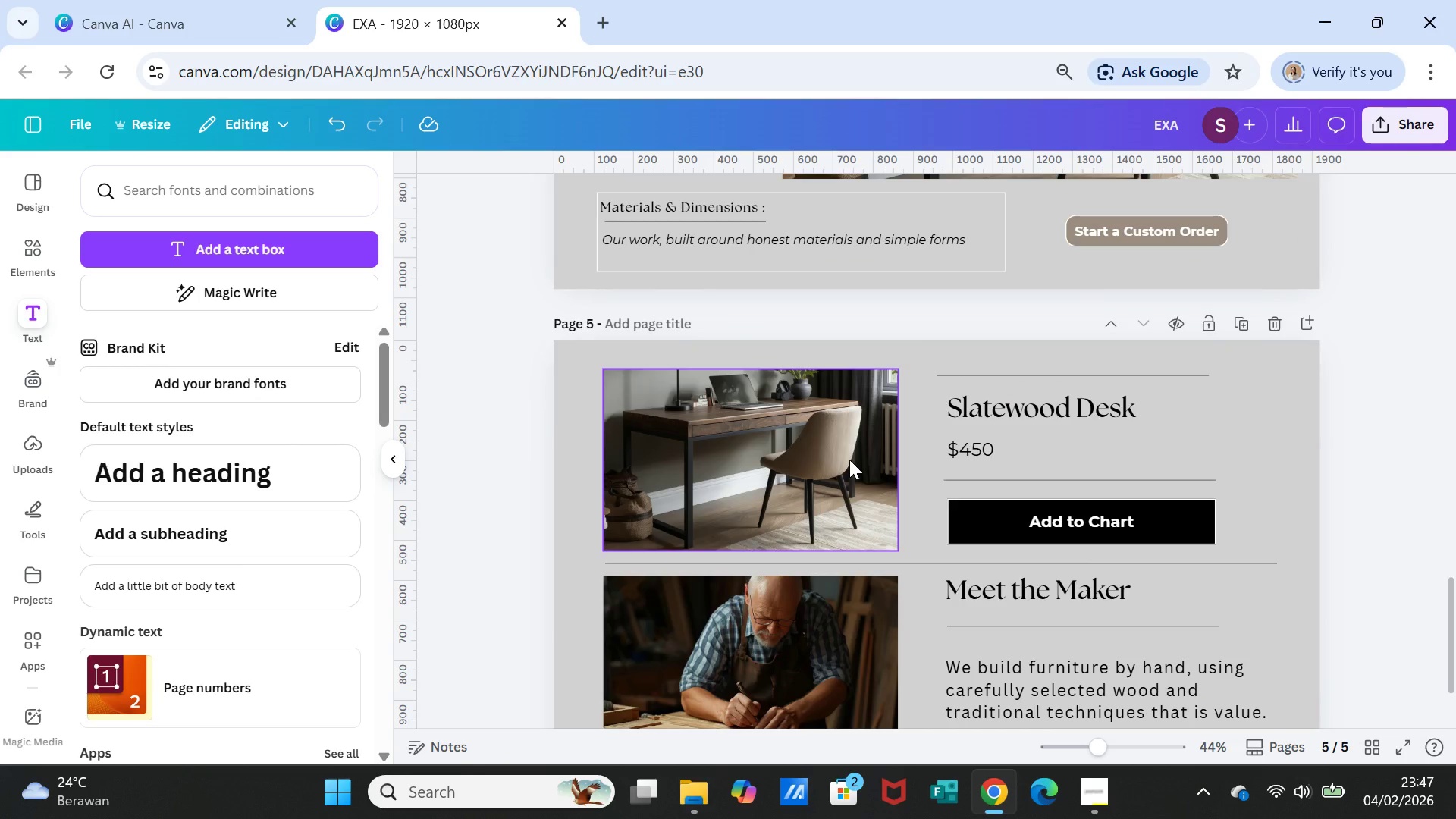 
left_click([849, 460])
 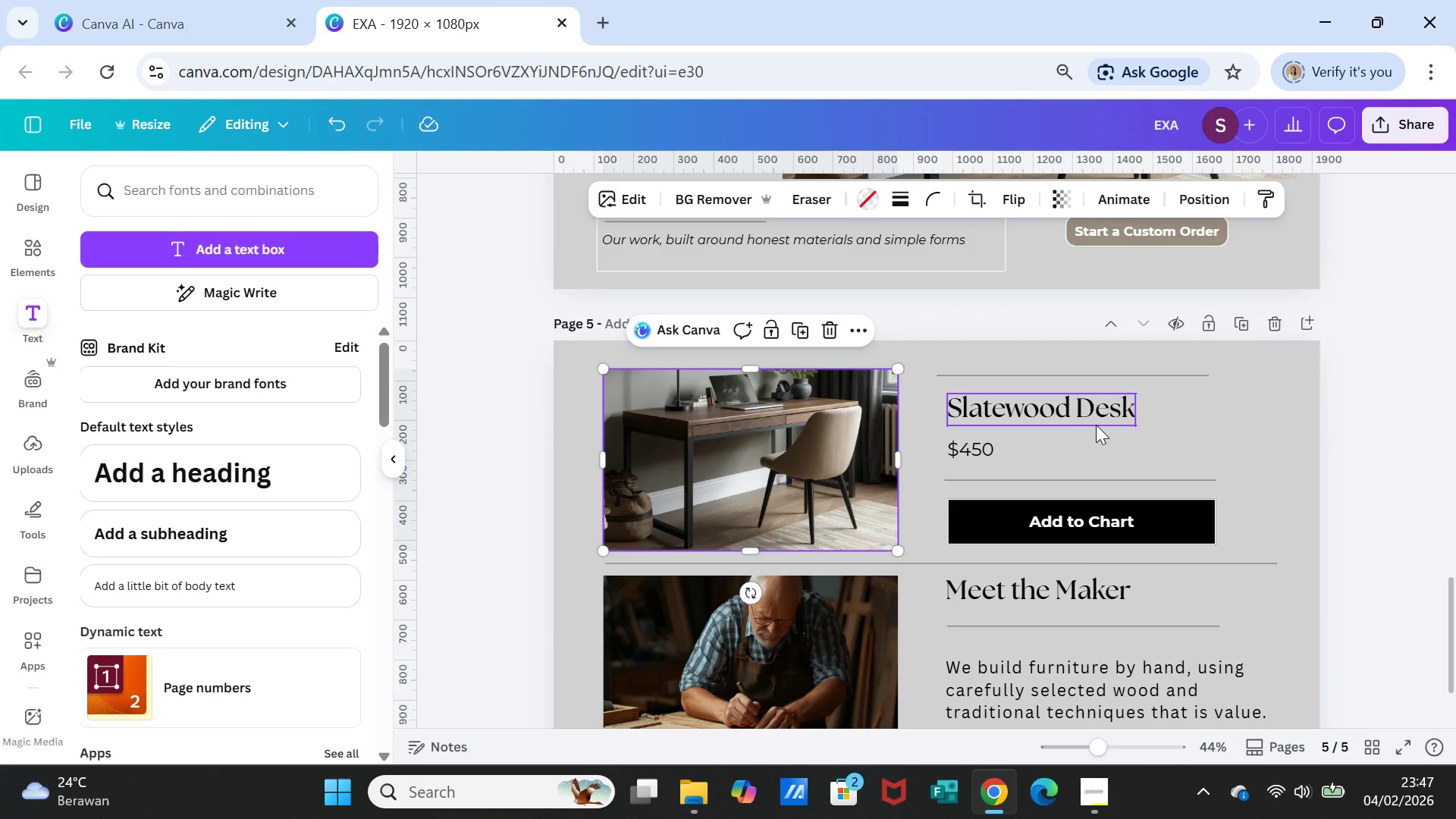 
hold_key(key=ShiftLeft, duration=11.89)
left_click([1070, 379])
 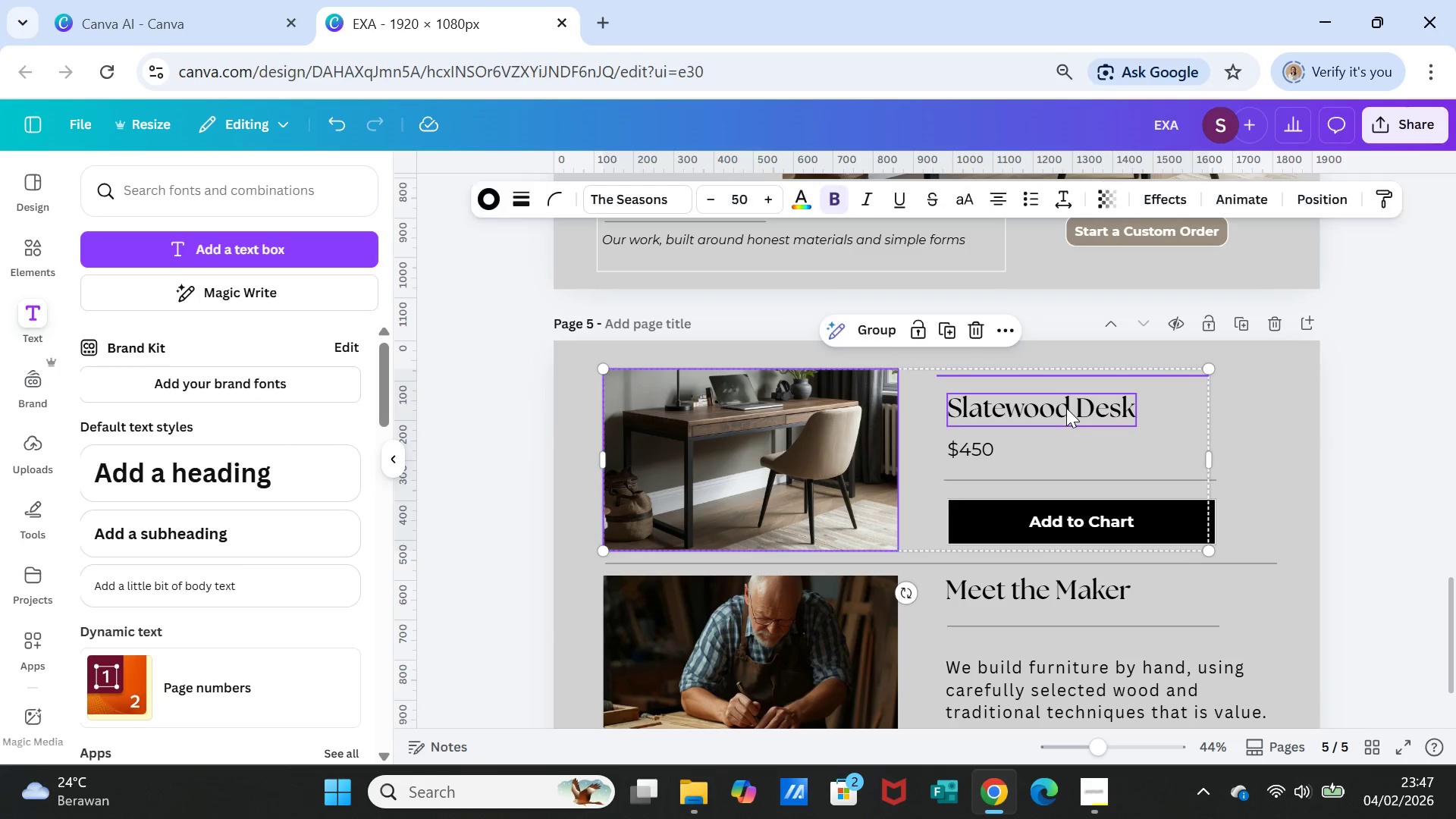 
left_click([1066, 408])
 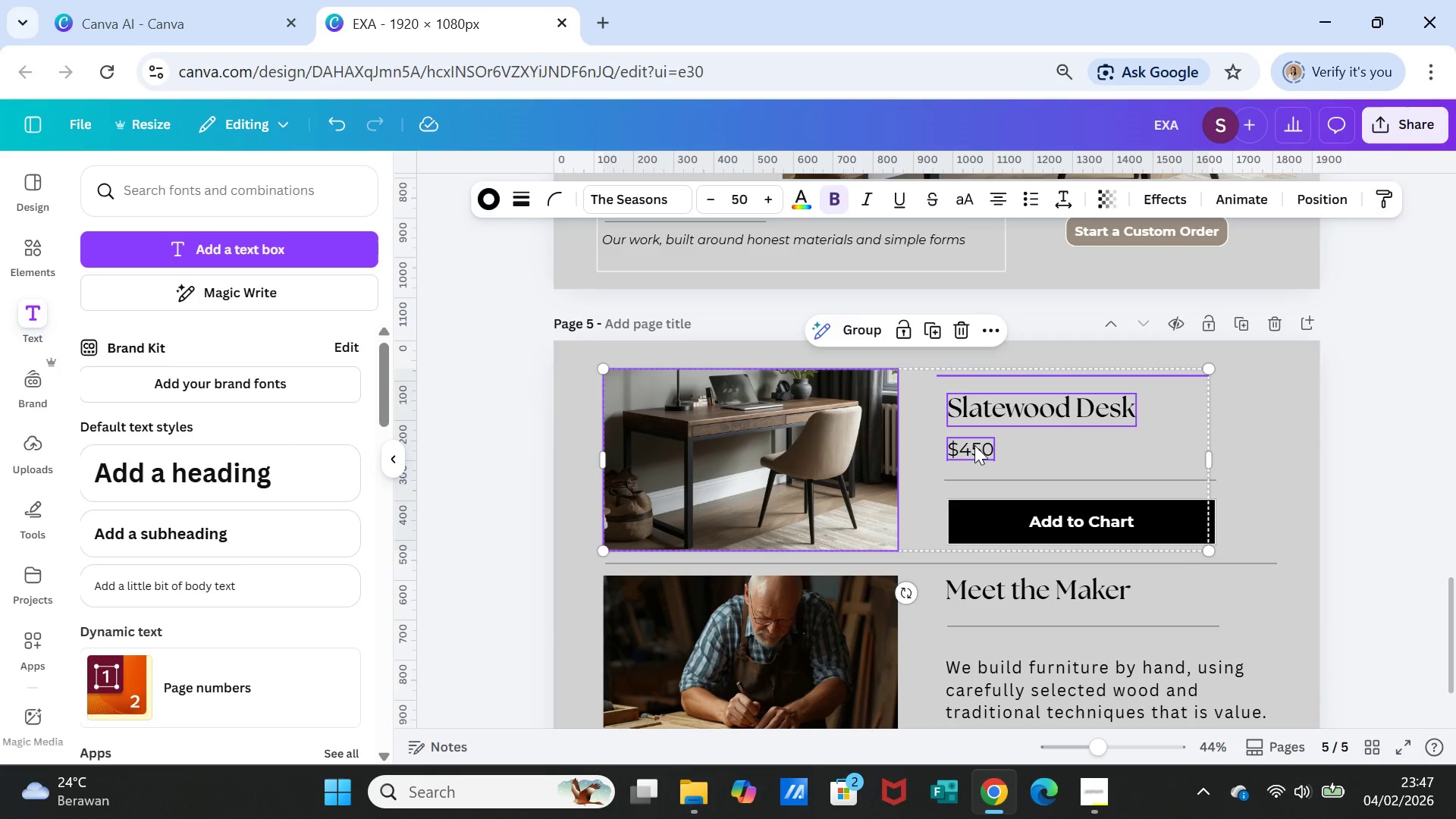 
left_click([974, 445])
 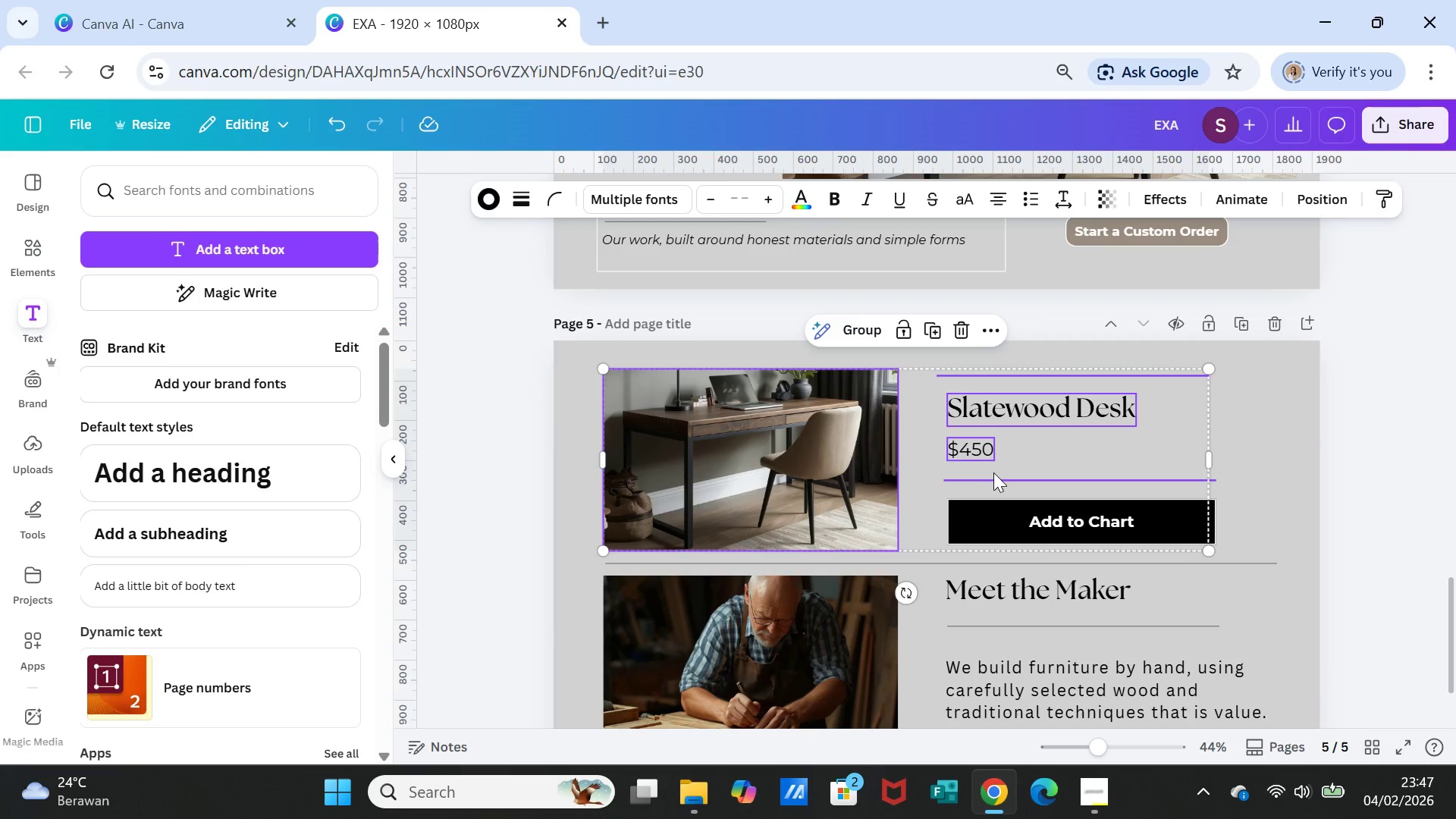 
left_click([993, 472])
 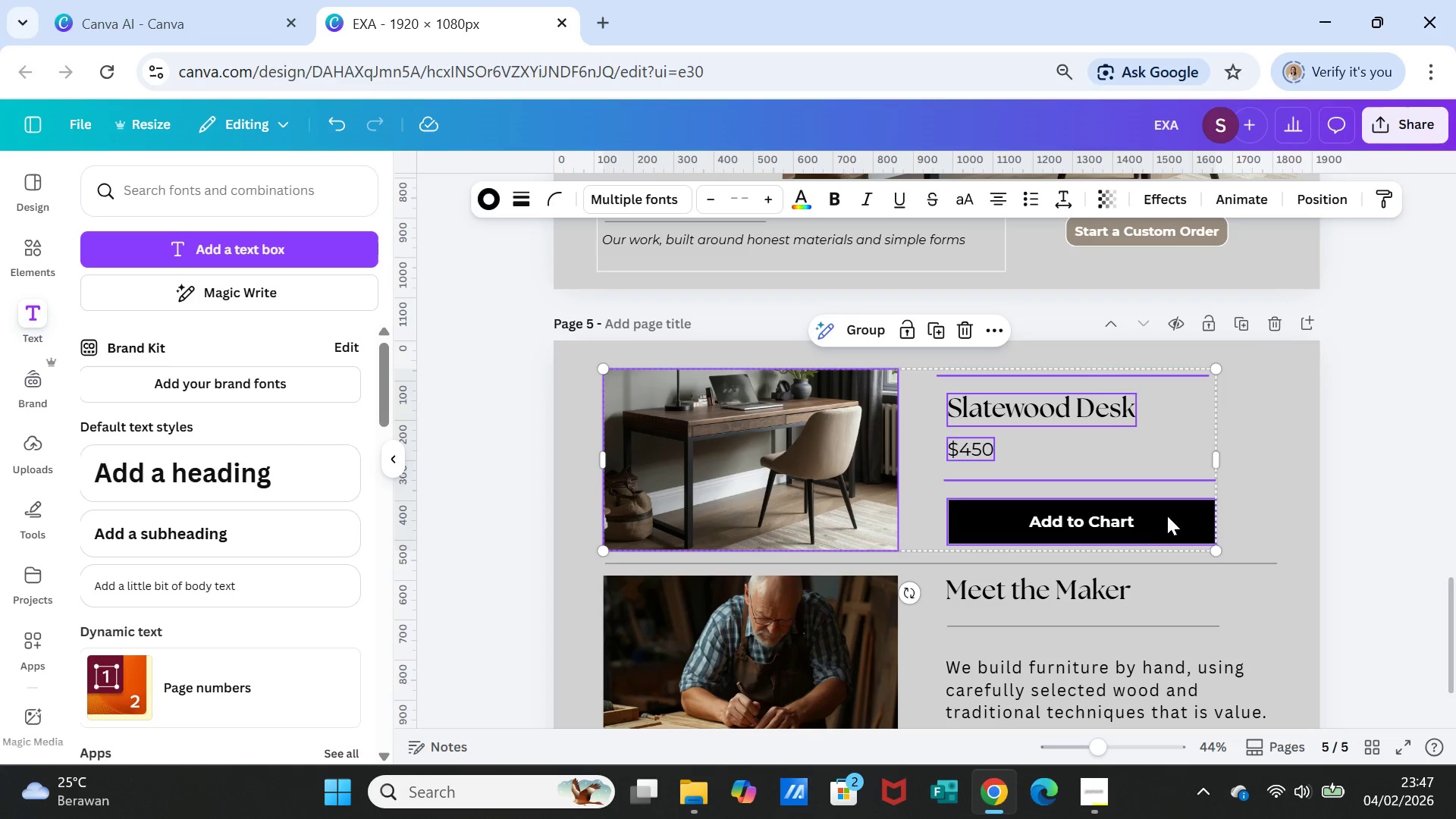 
left_click([1157, 478])
 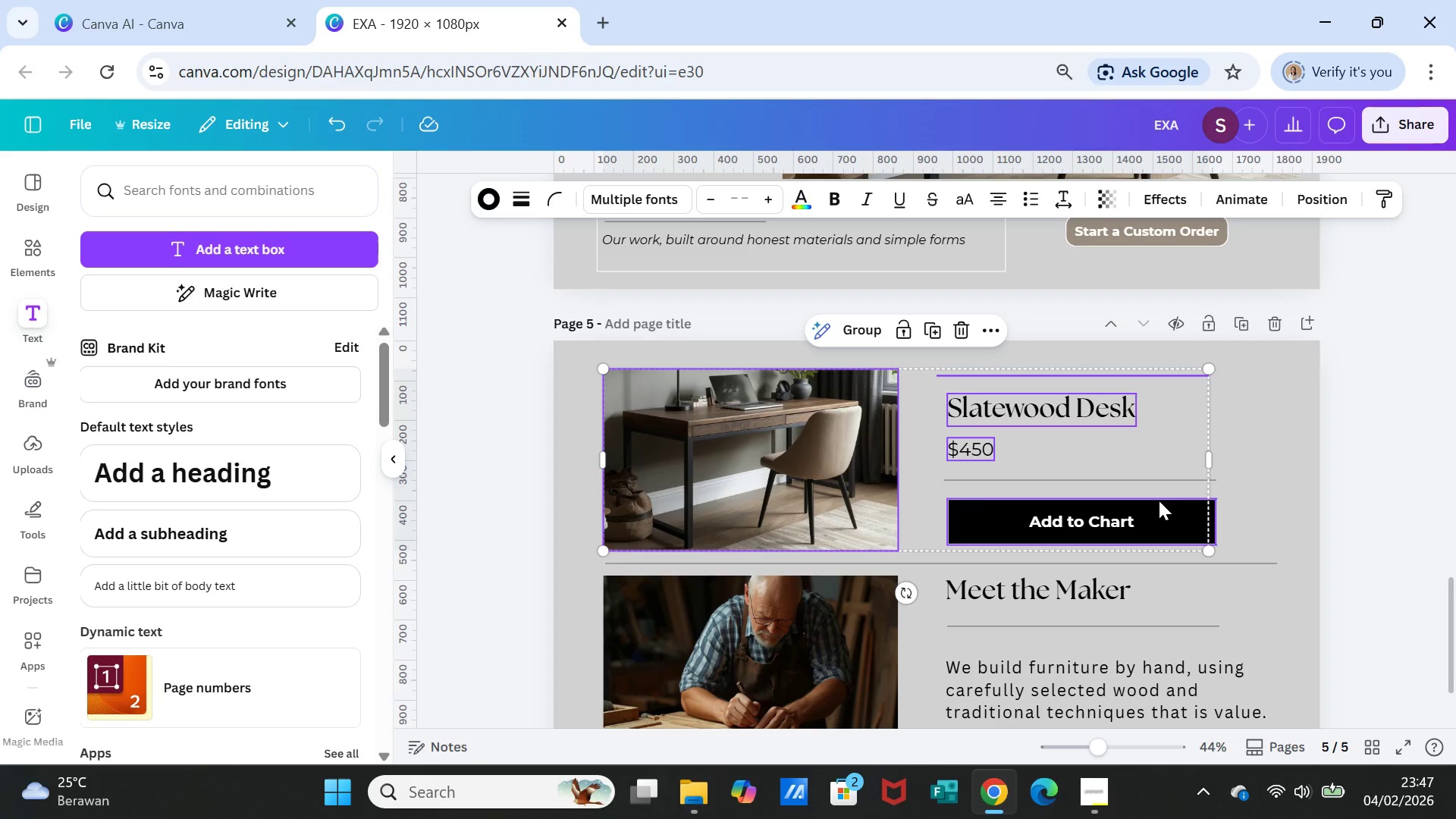 
left_click([1159, 483])
 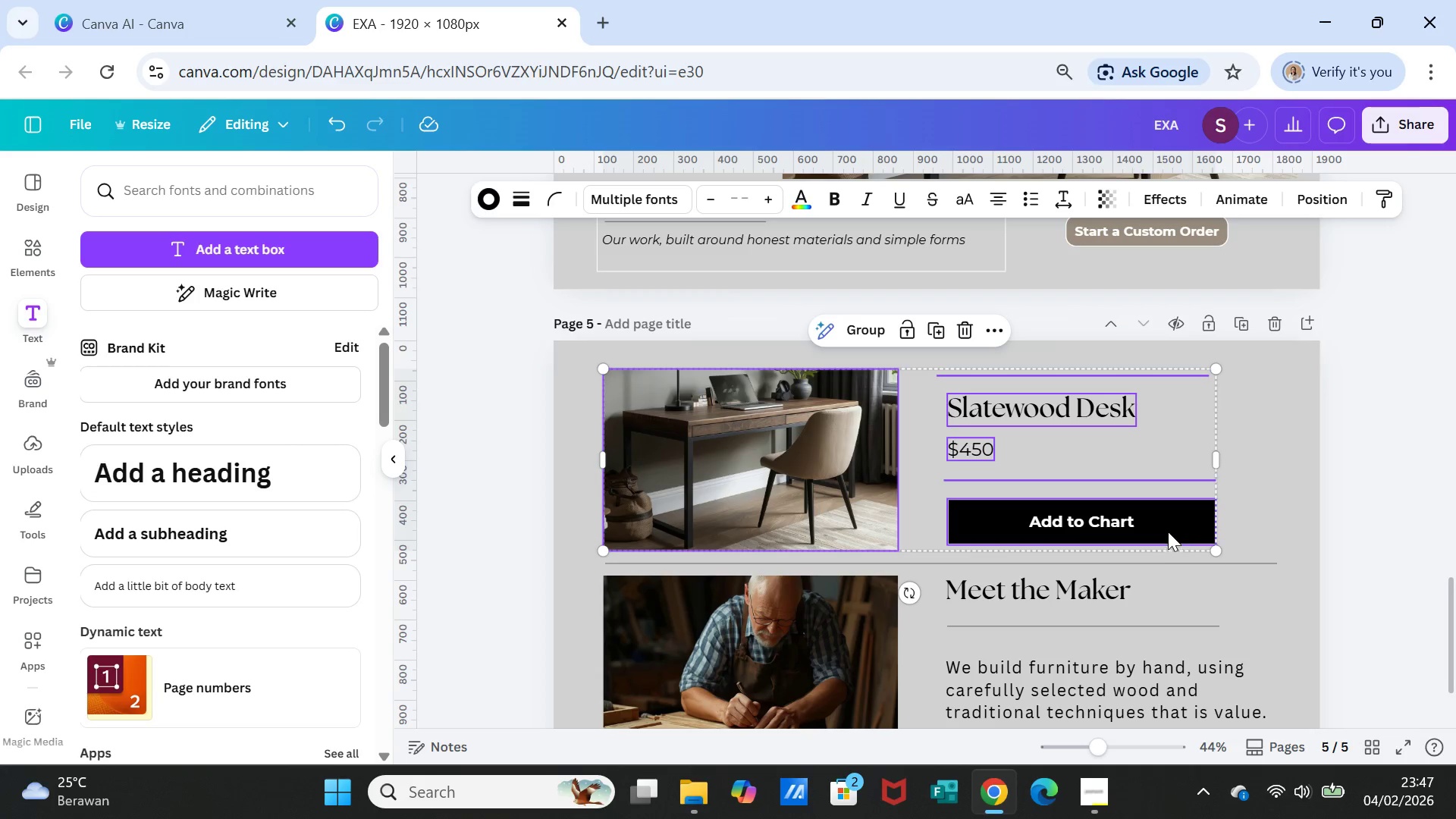 
left_click([1168, 529])
 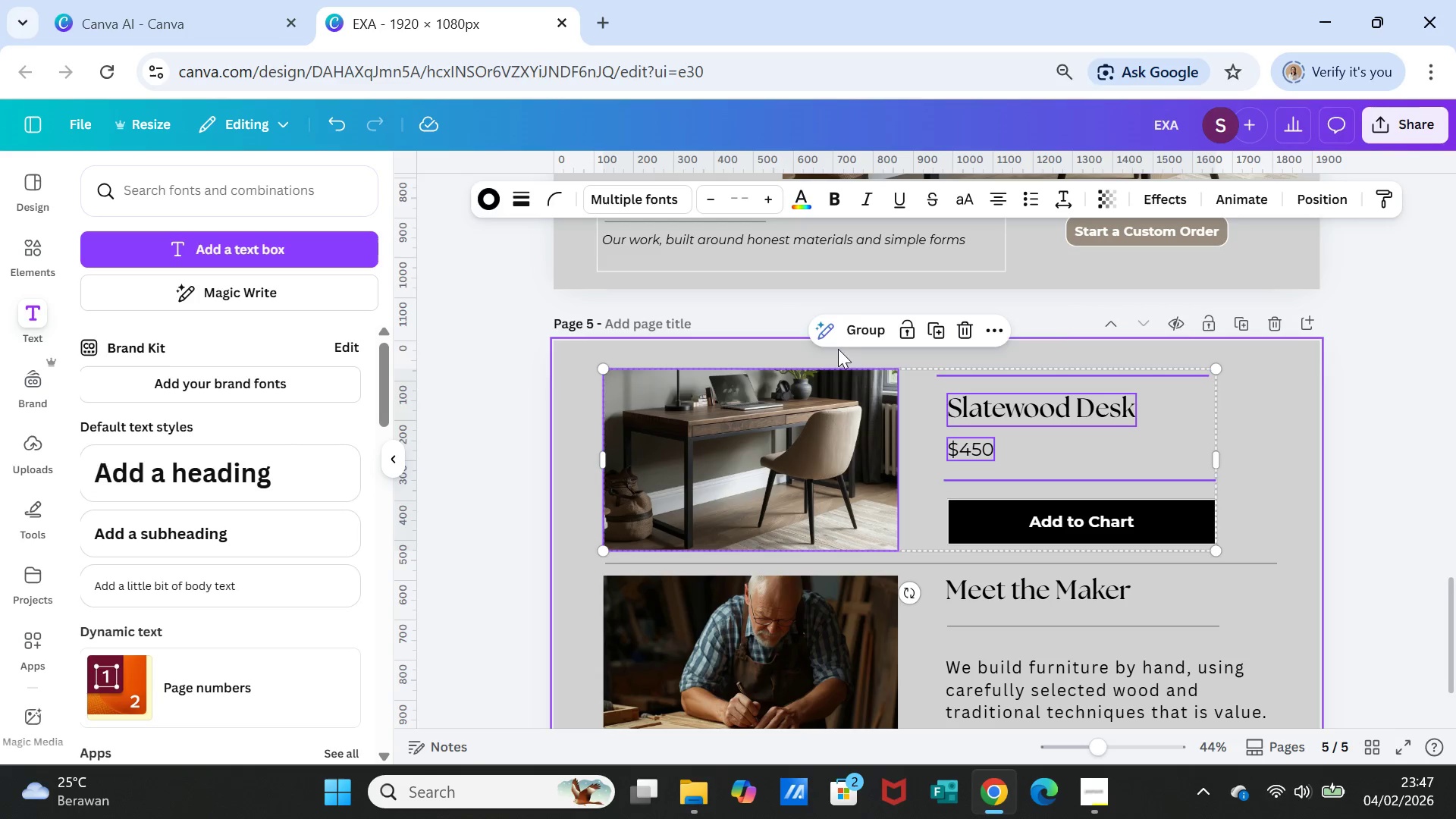 
left_click([852, 332])
 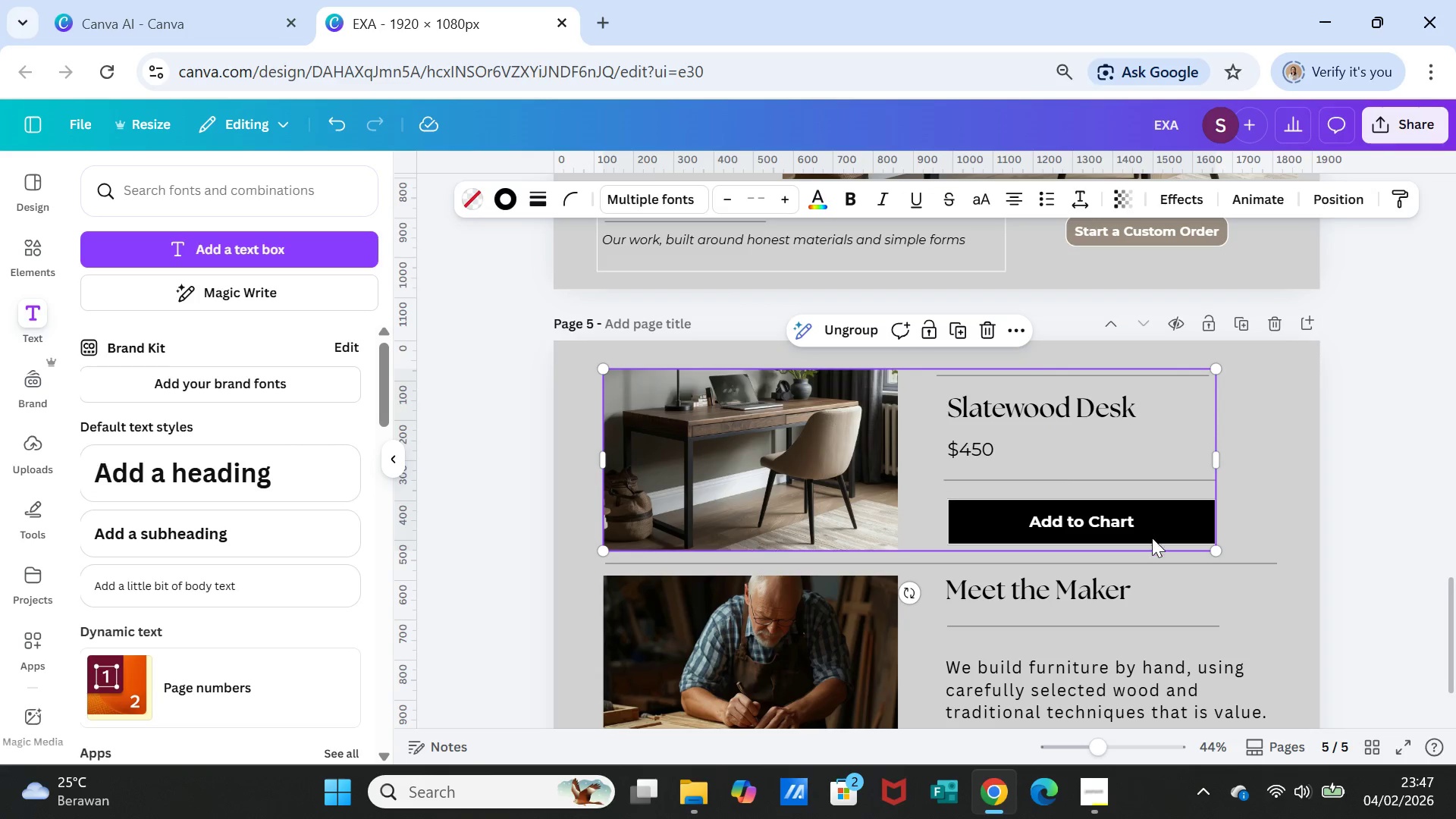 
scroll: coordinate [1152, 539], scroll_direction: down, amount: 1.0
 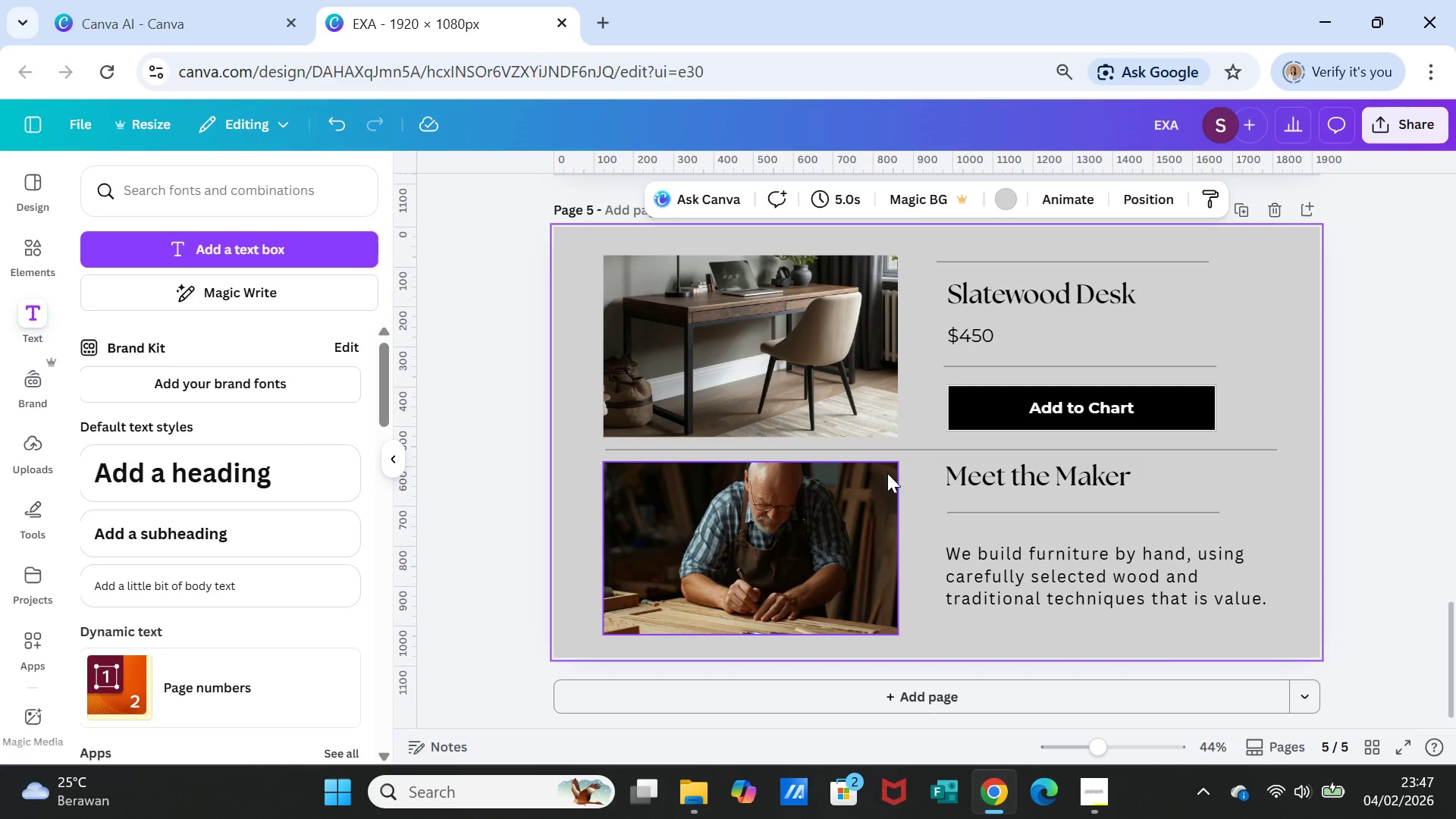 
left_click([890, 453])
 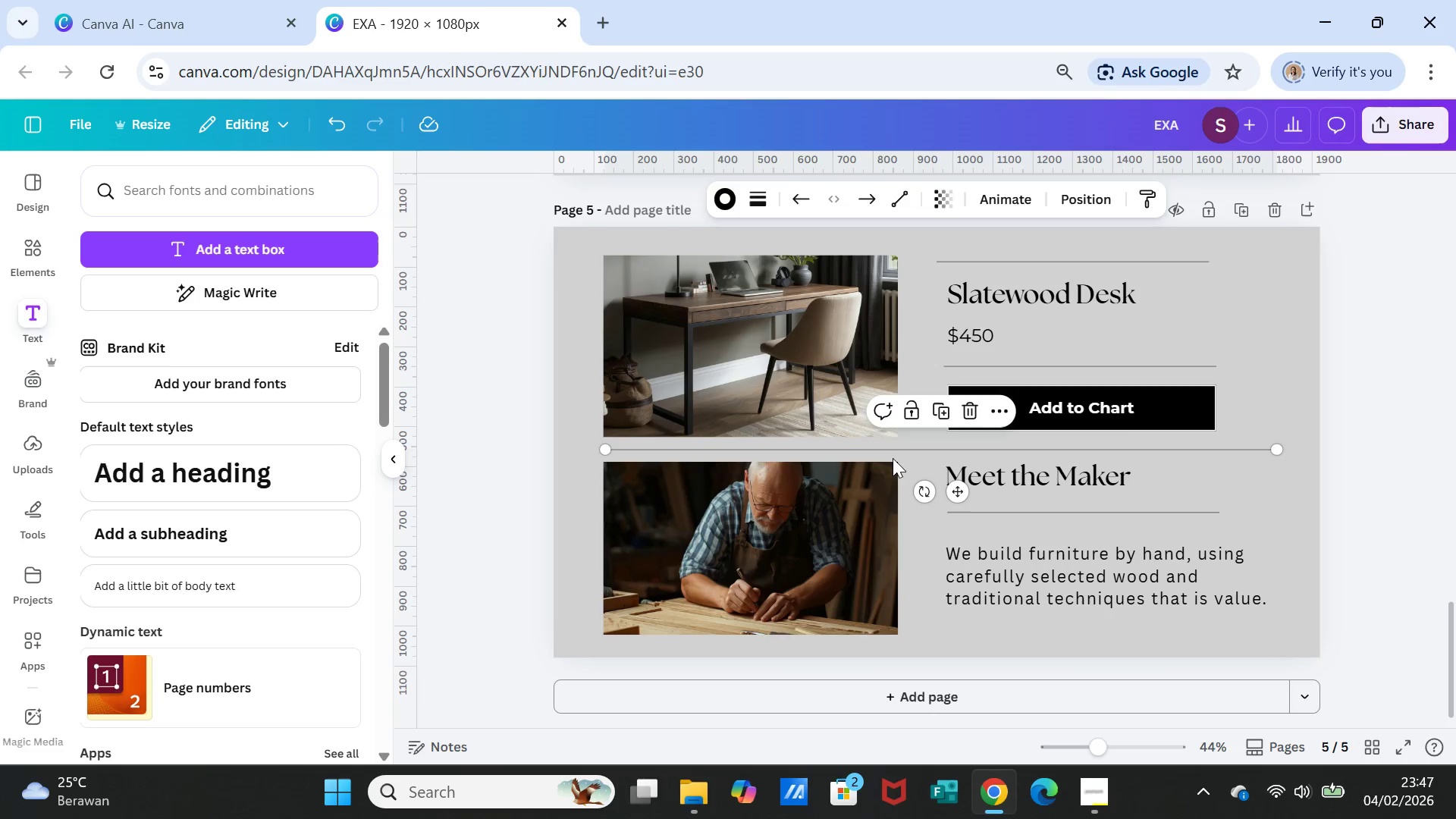 
hold_key(key=ShiftLeft, duration=4.24)
left_click([878, 491])
 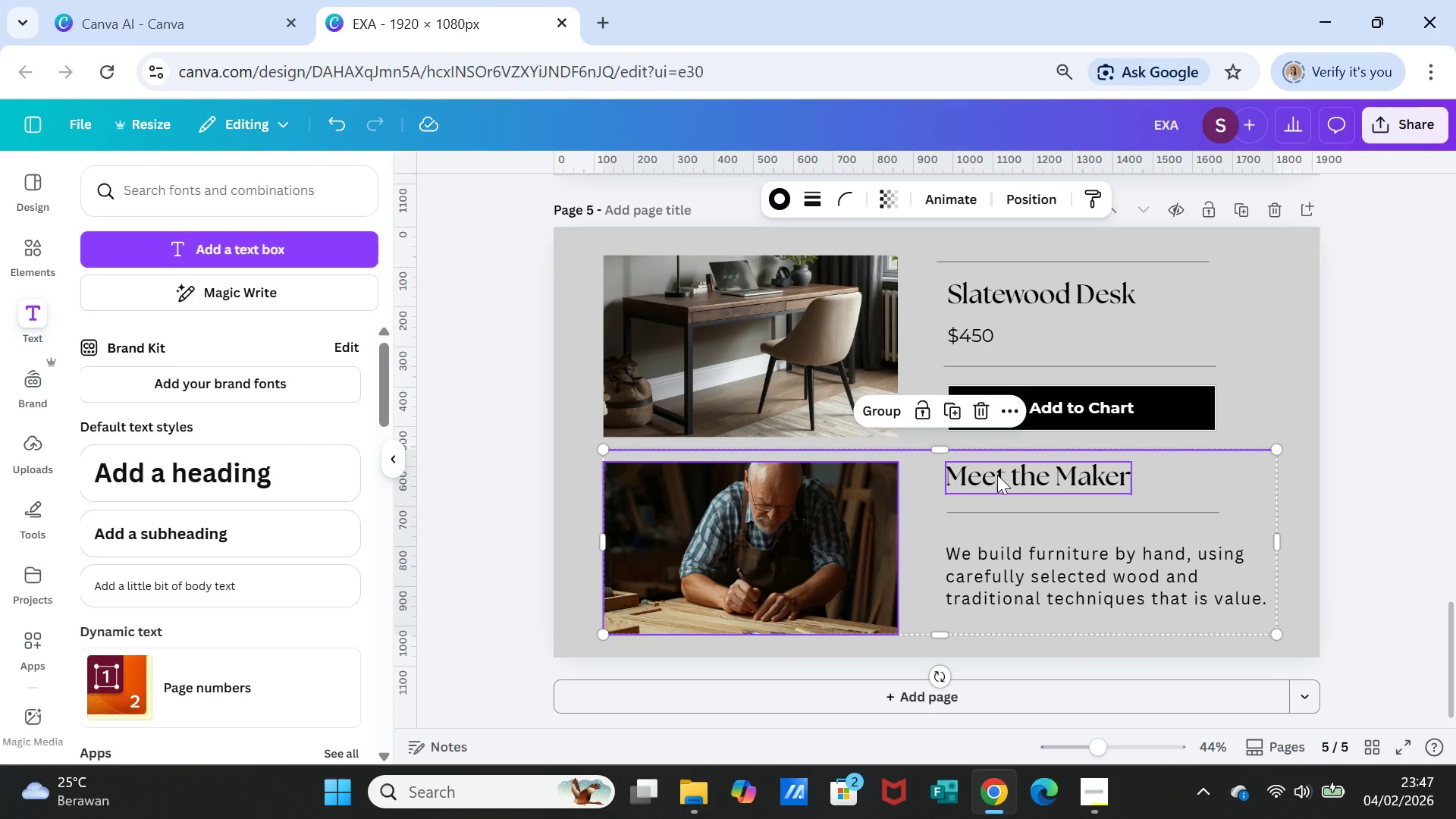 
left_click([997, 475])
 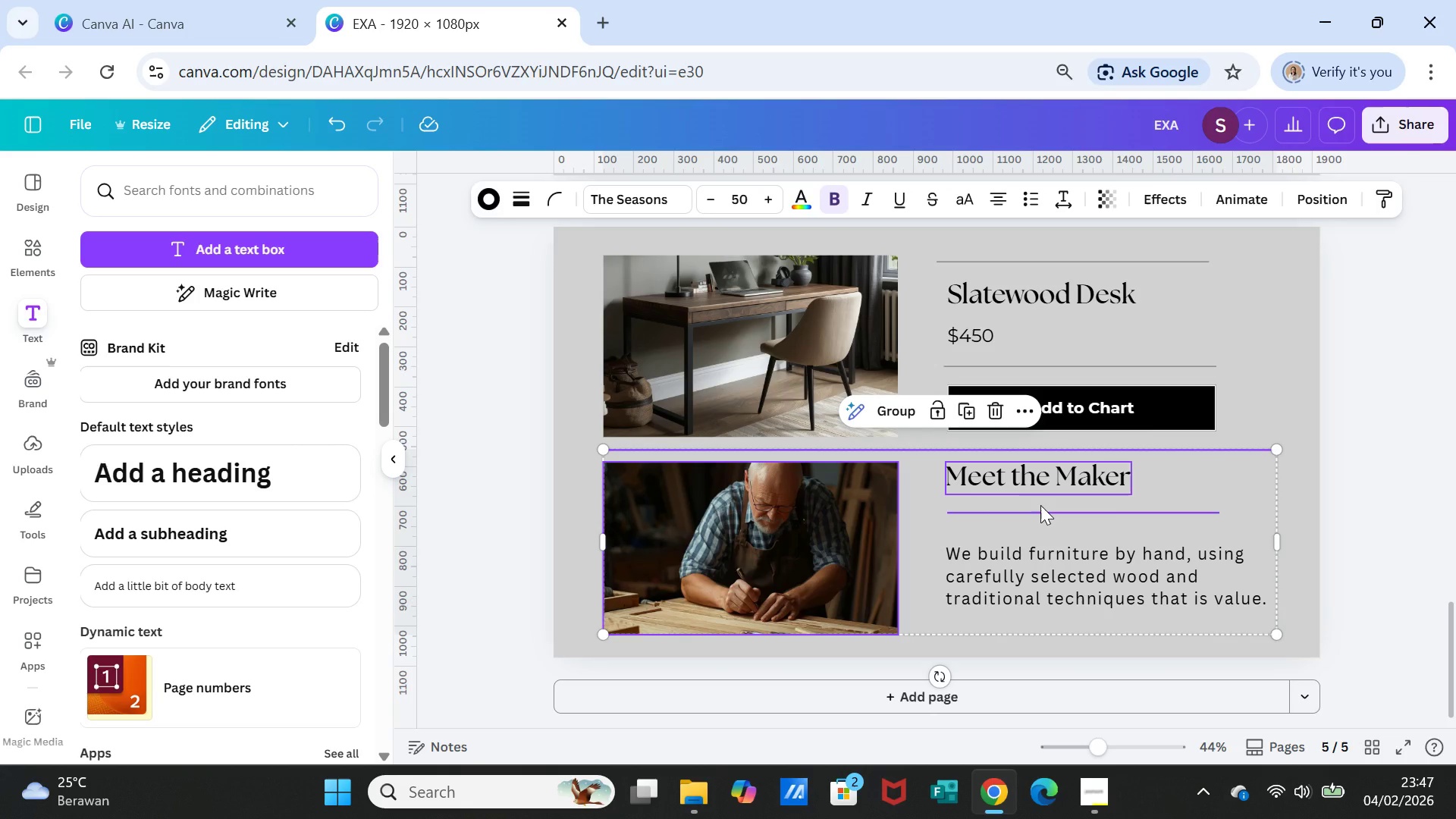 
left_click([1040, 505])
 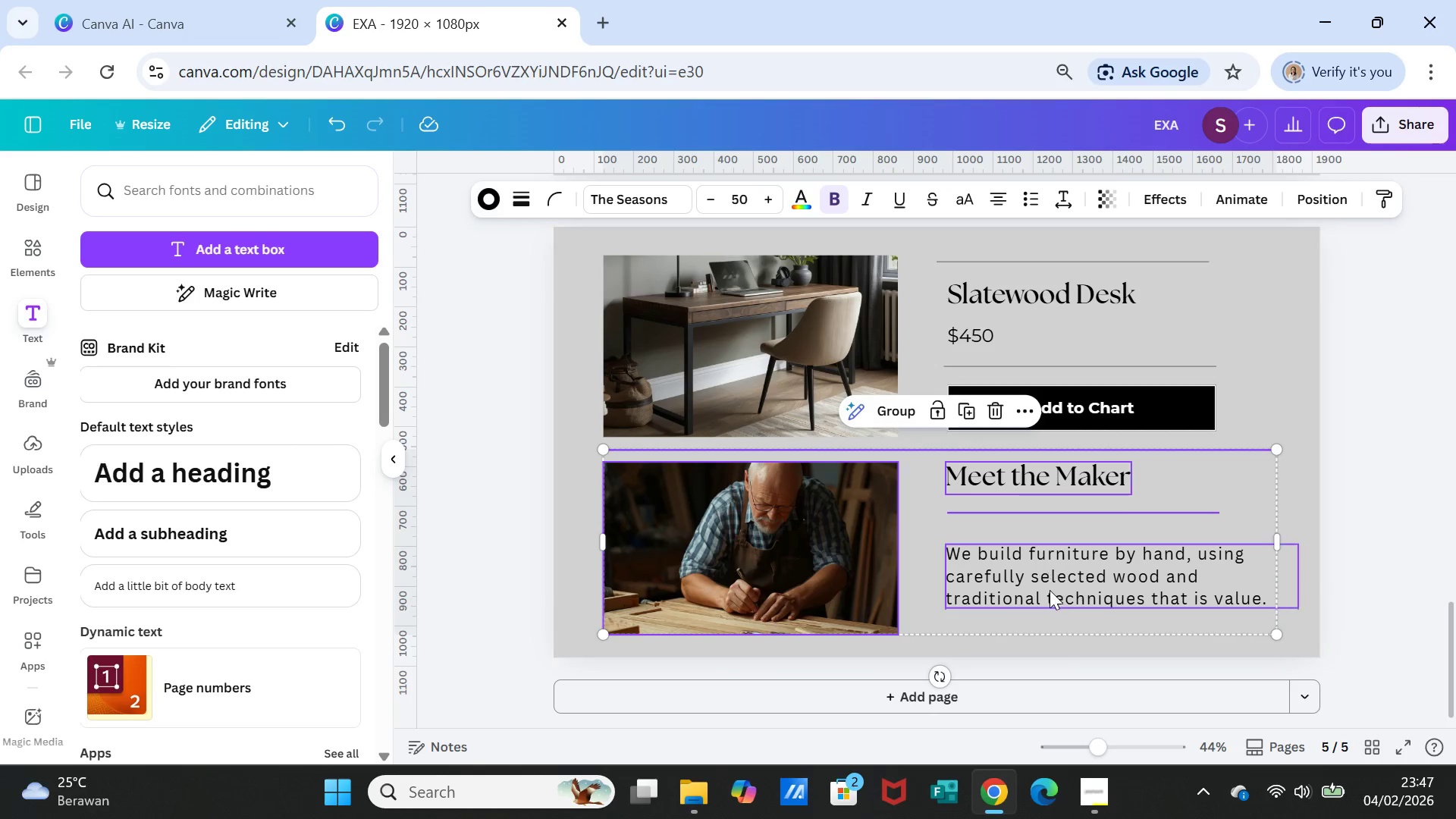 
left_click([1050, 590])
 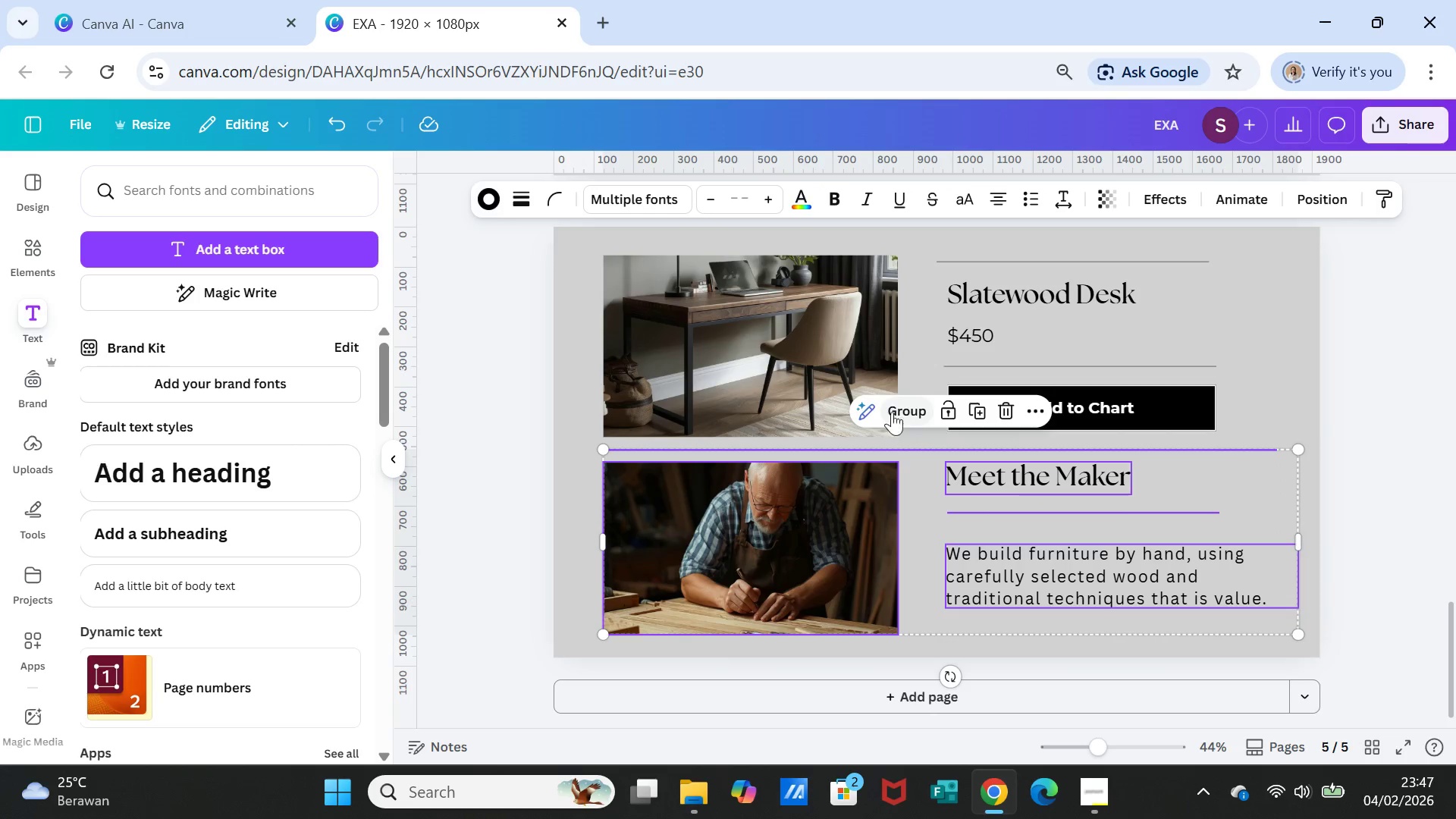 
left_click([890, 411])
 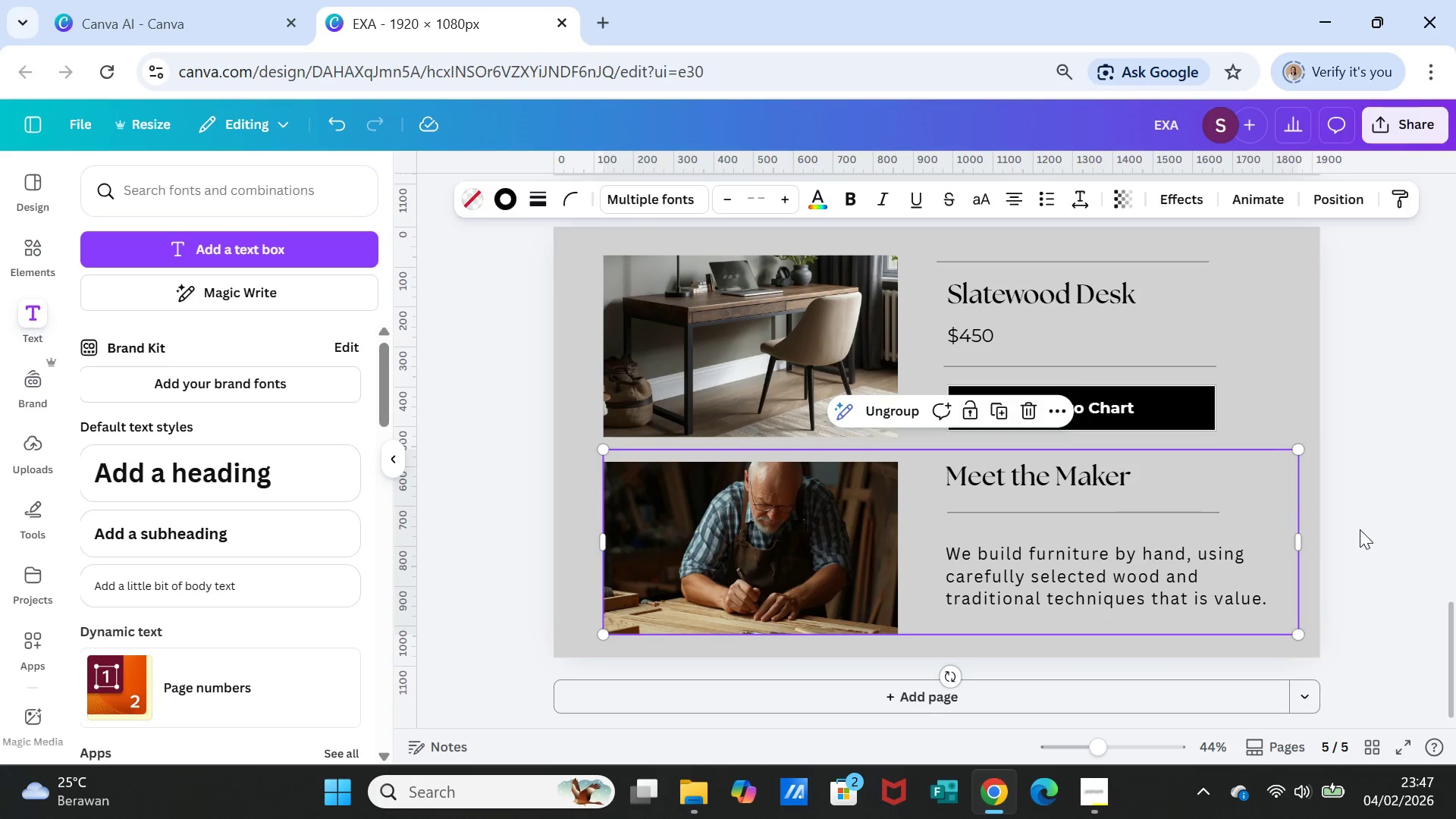 
left_click([1360, 529])
 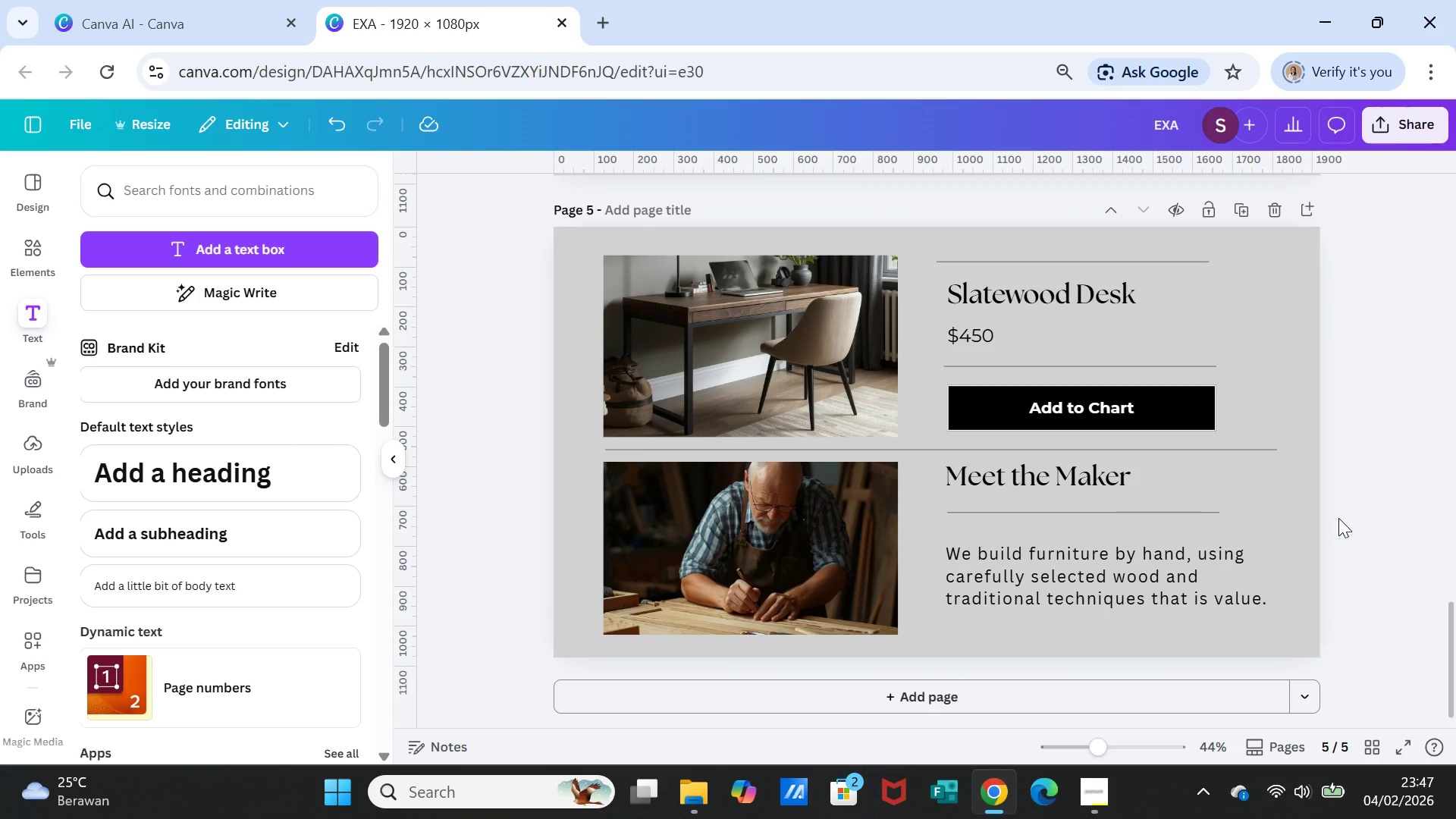 
scroll: coordinate [1338, 518], scroll_direction: up, amount: 2.0
 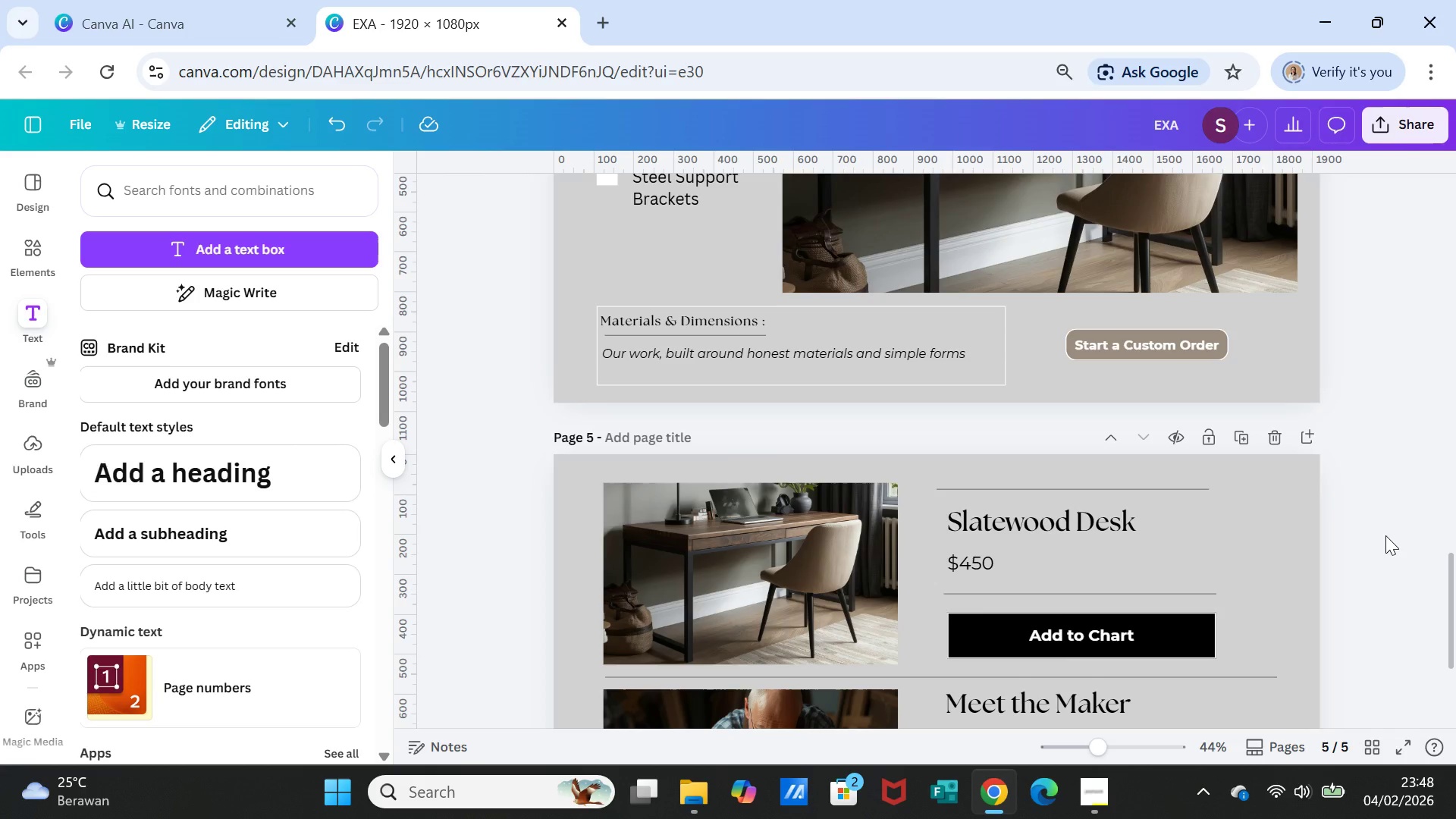 
wait(23.76)
 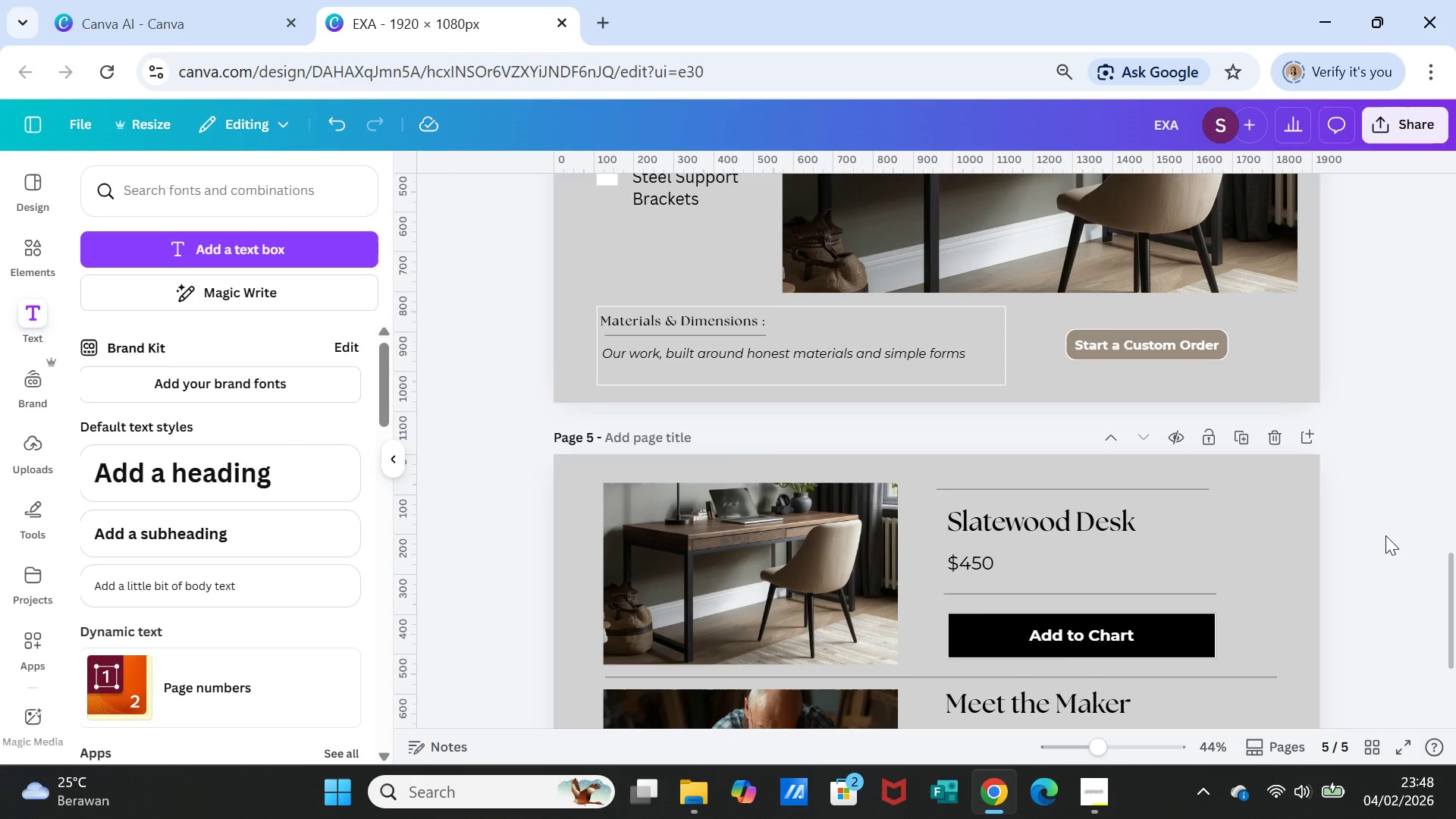 
scroll: coordinate [1347, 475], scroll_direction: up, amount: 17.0
 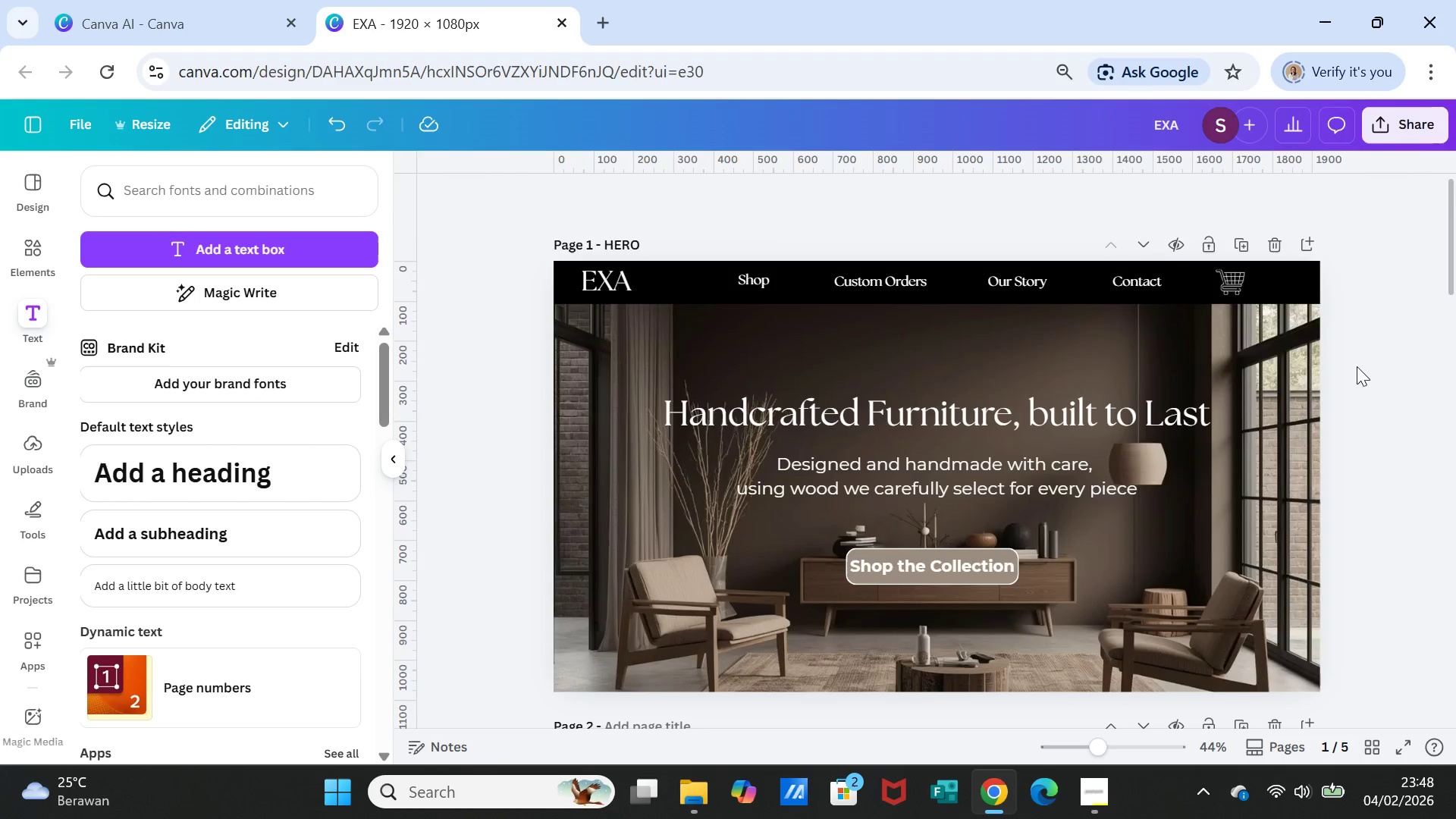 
scroll: coordinate [1355, 408], scroll_direction: down, amount: 3.0
 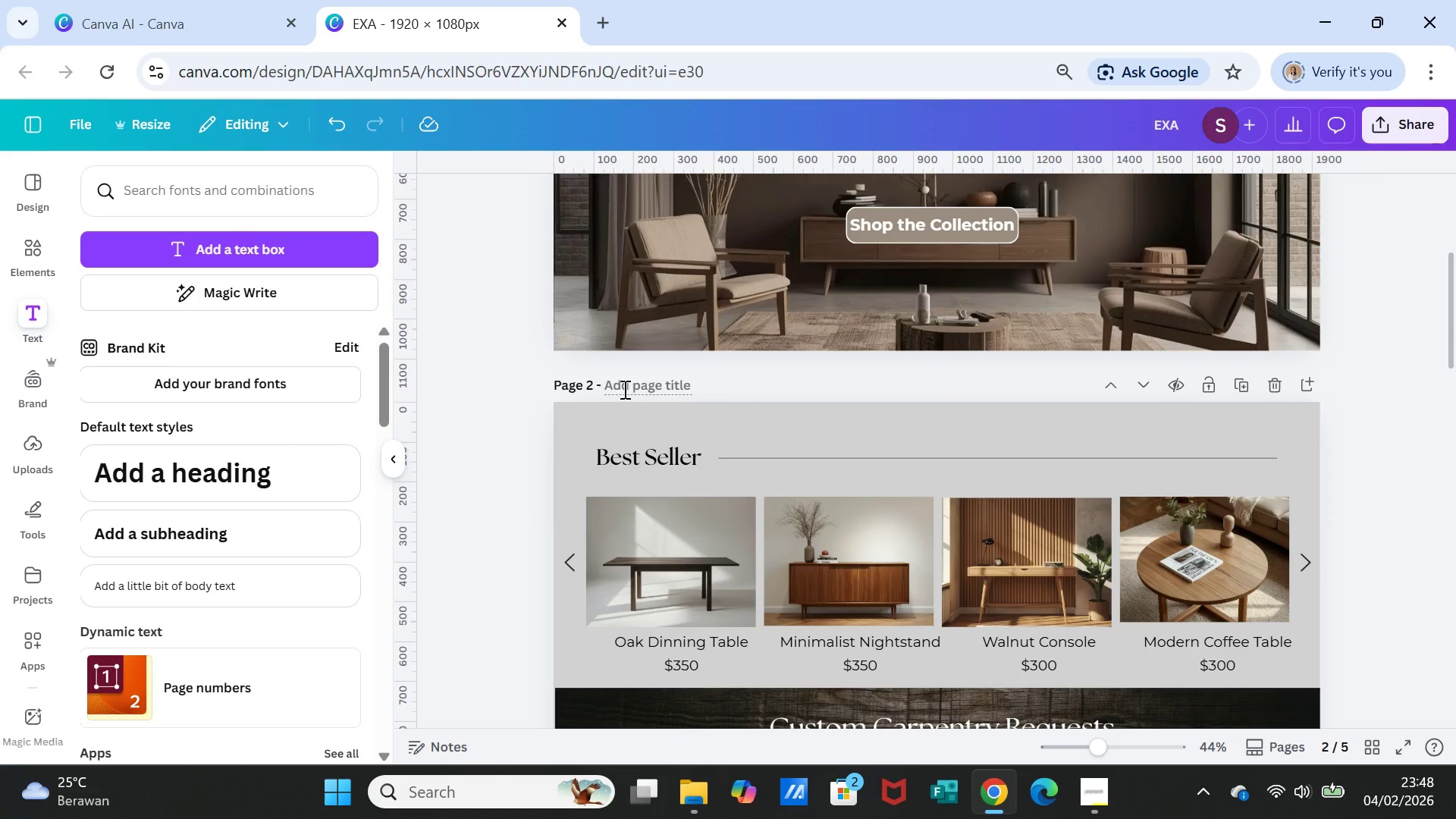 
left_click([628, 389])
 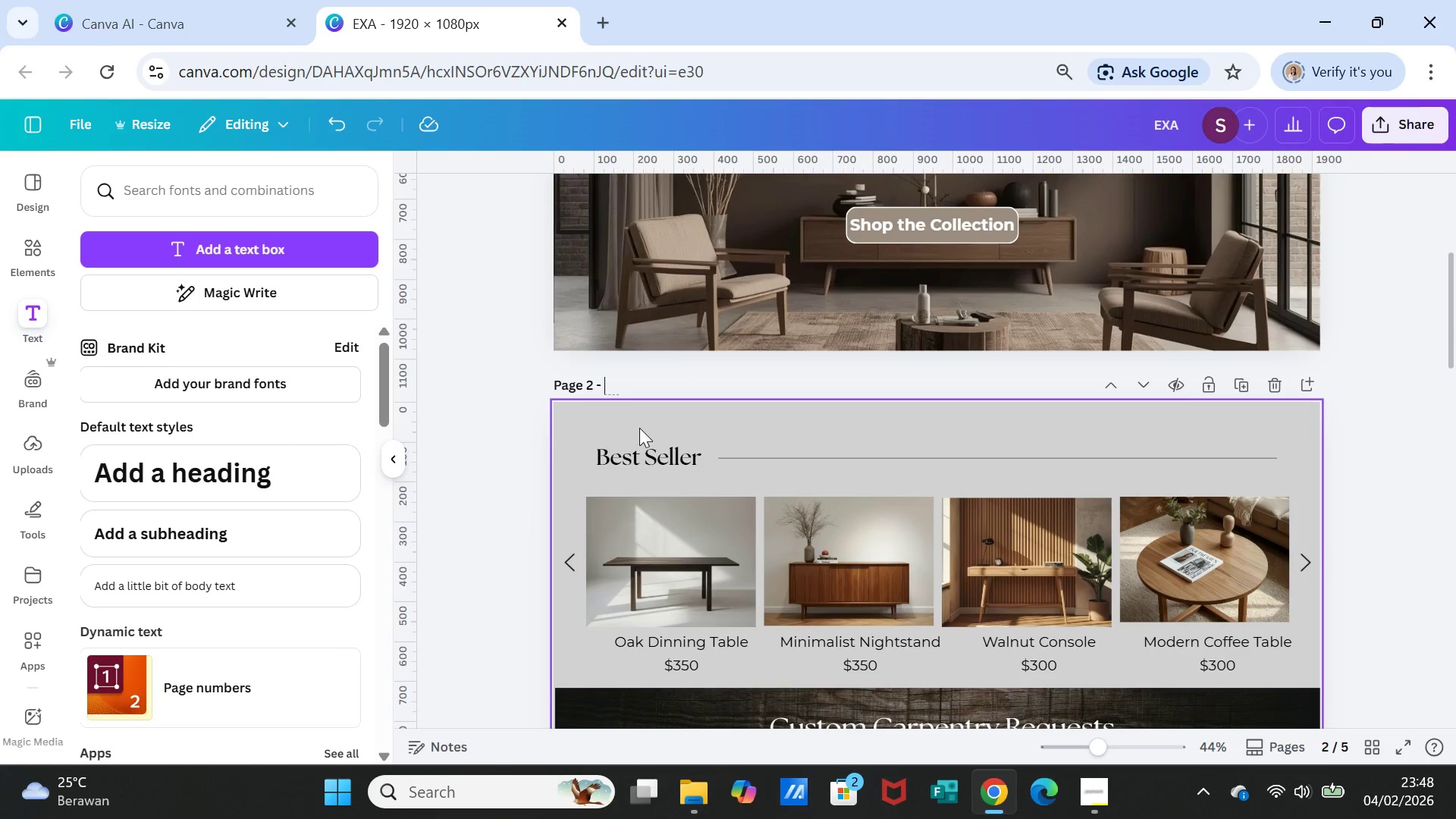 
type(Best Seller)
 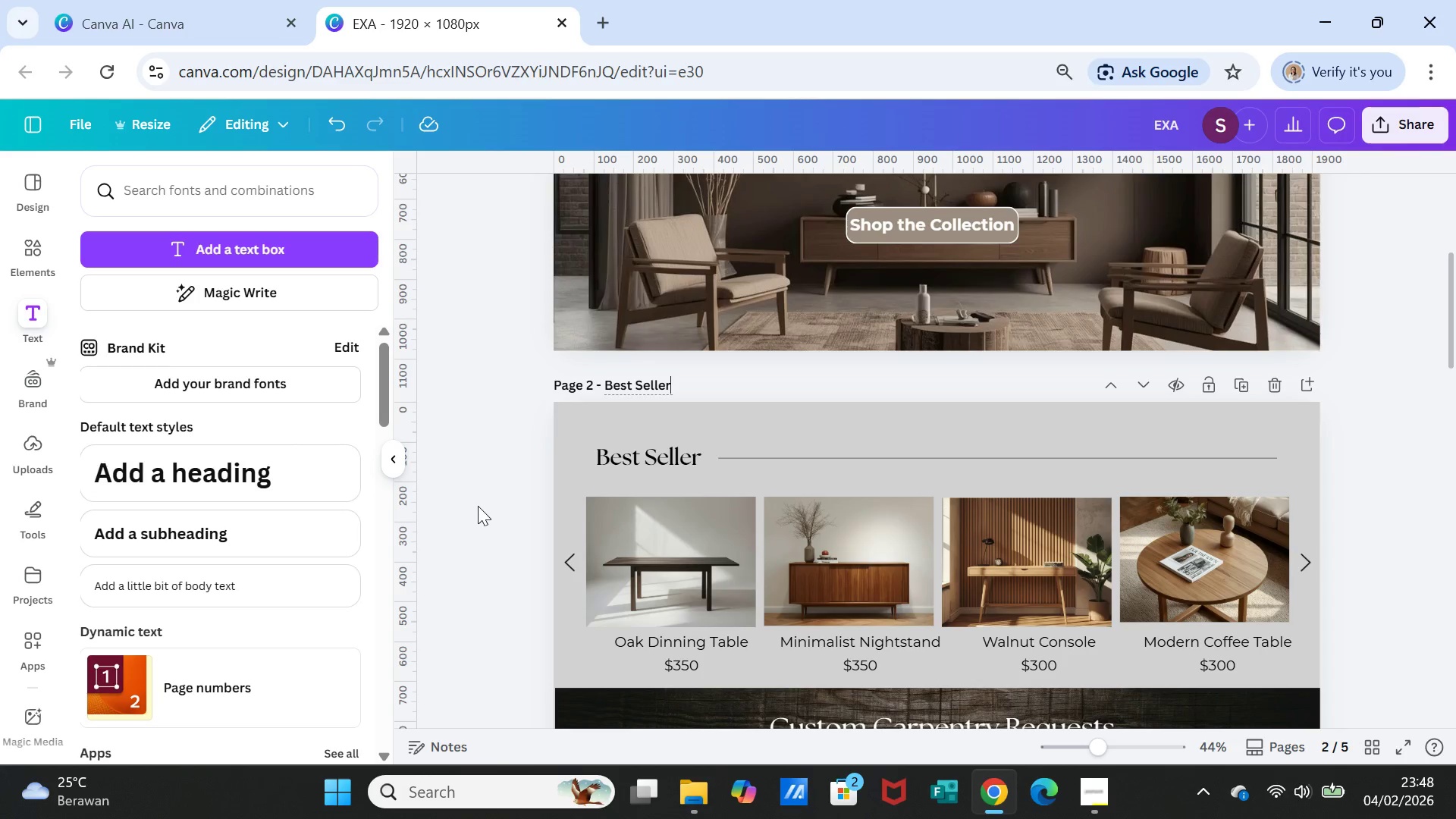 
left_click([478, 501])
 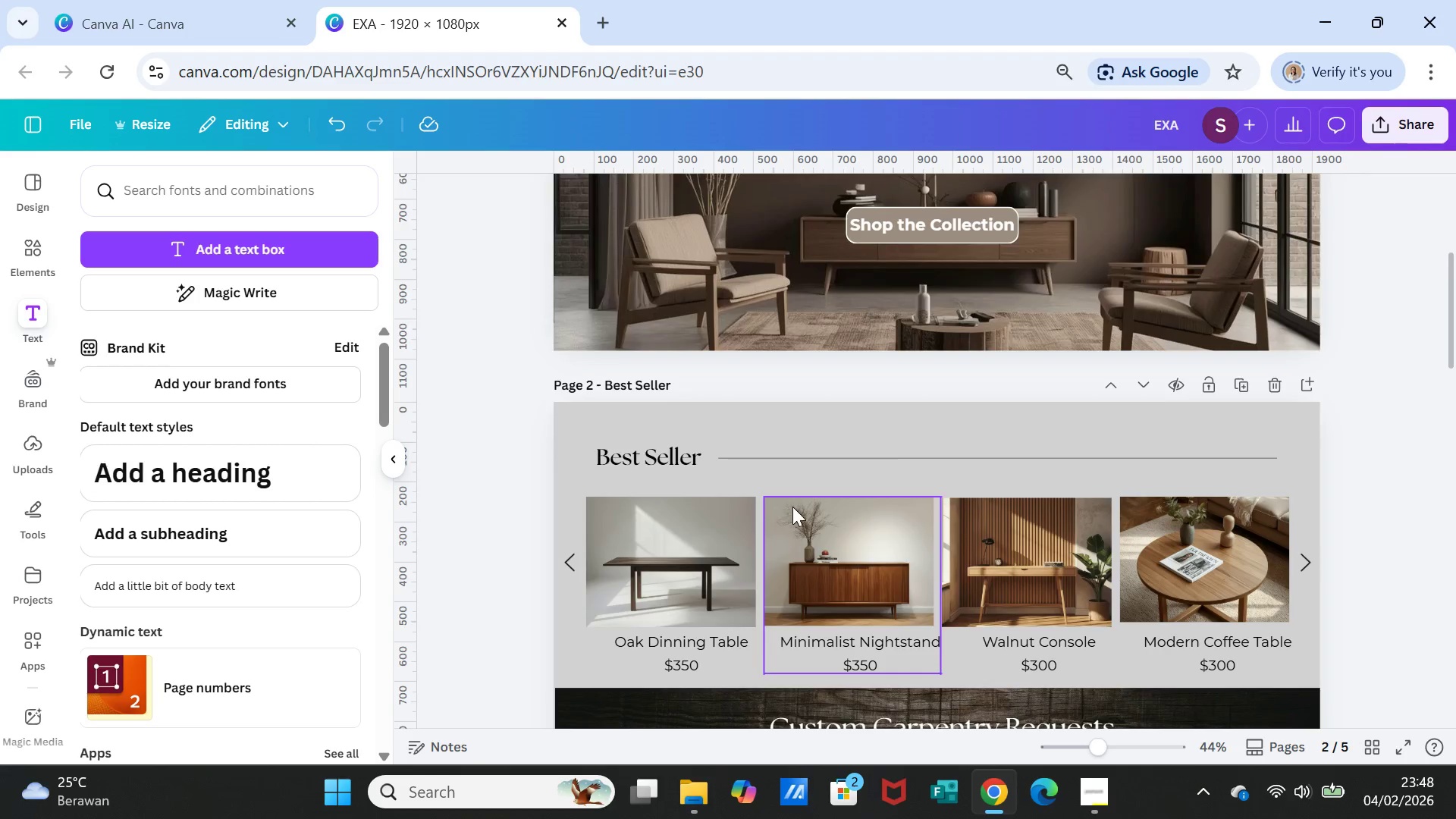 
scroll: coordinate [792, 507], scroll_direction: down, amount: 2.0
 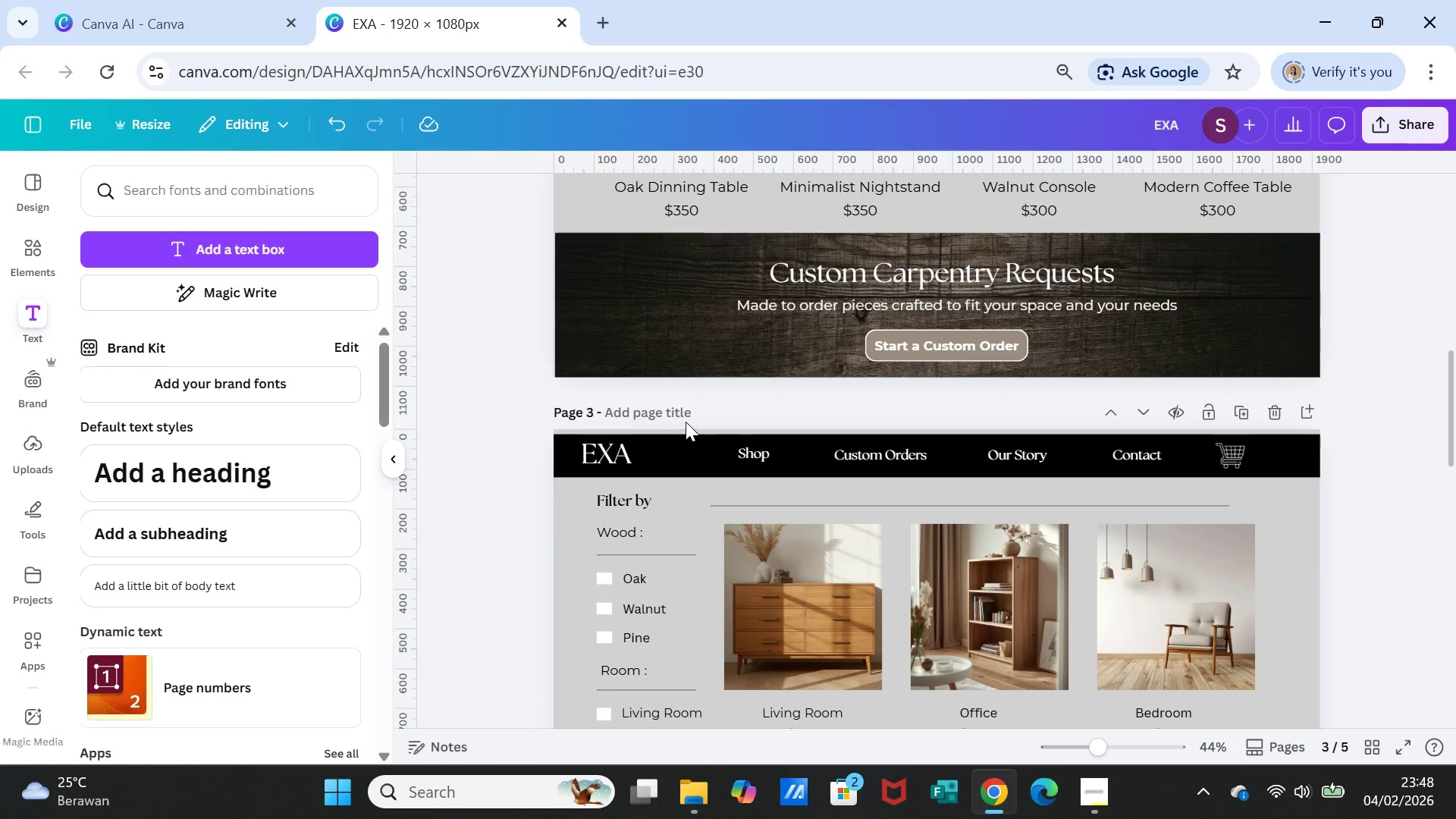 
left_click([683, 420])
 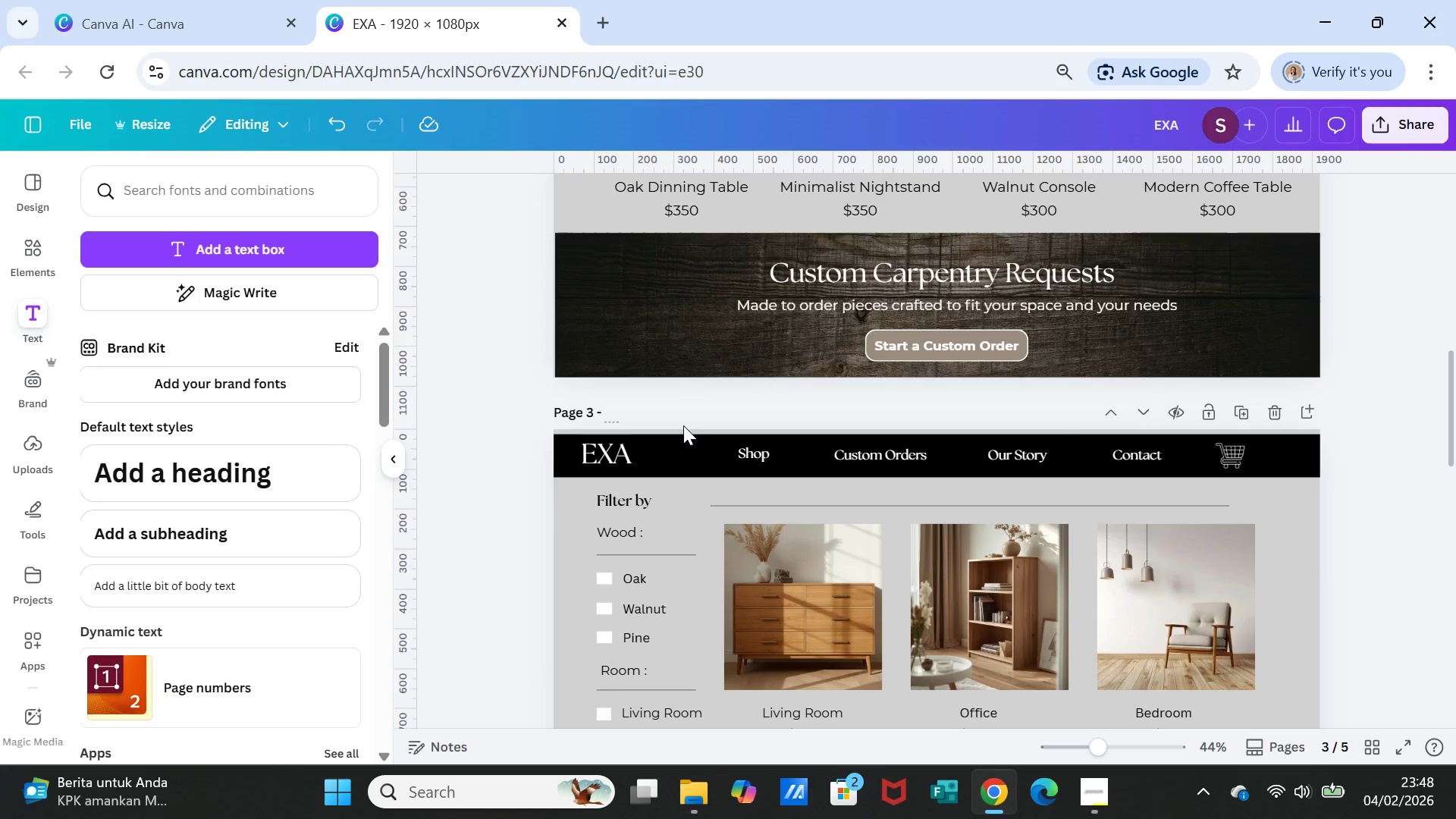 
wait(7.83)
 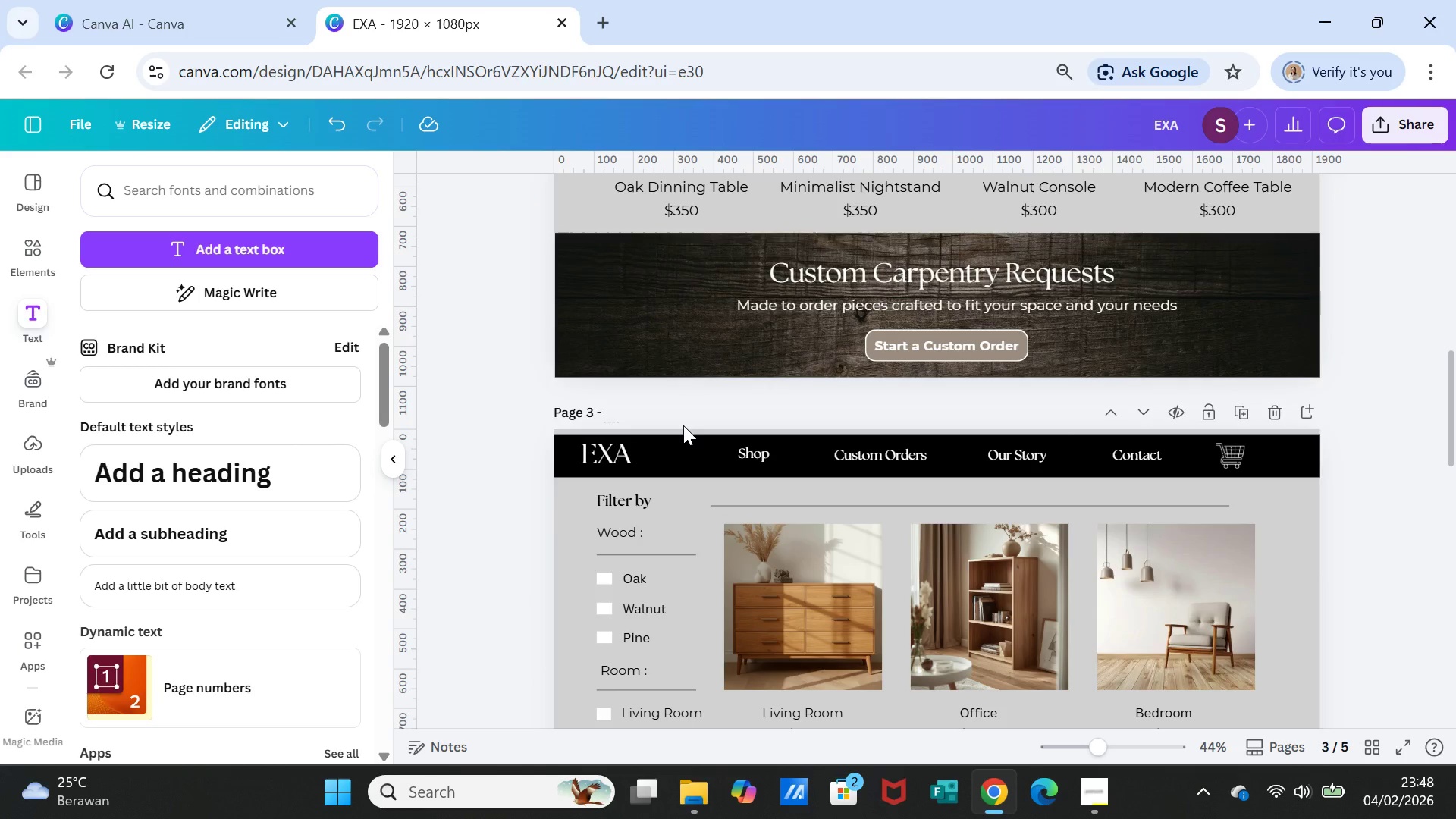 
type(Category page)
 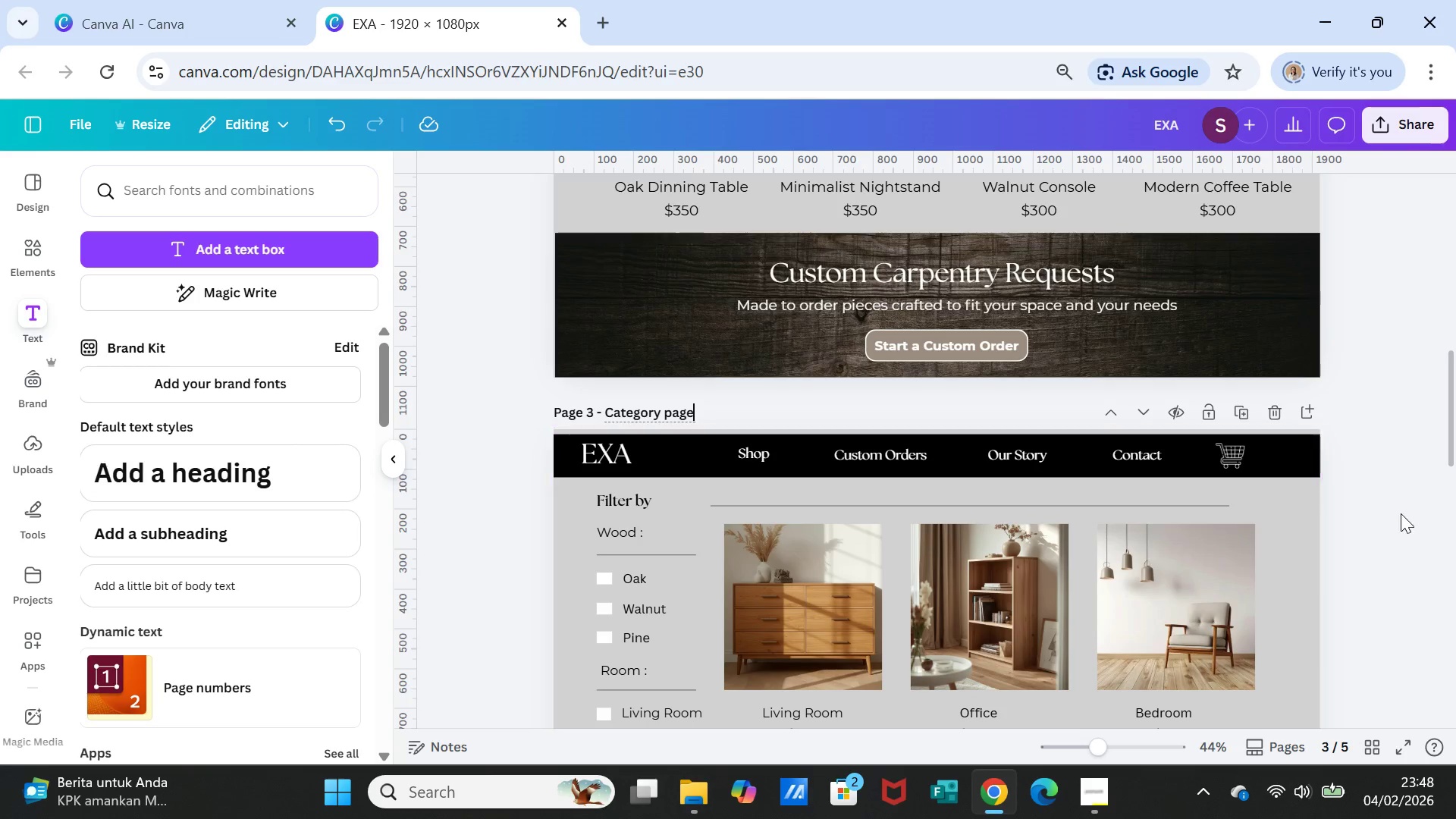 
left_click([1395, 523])
 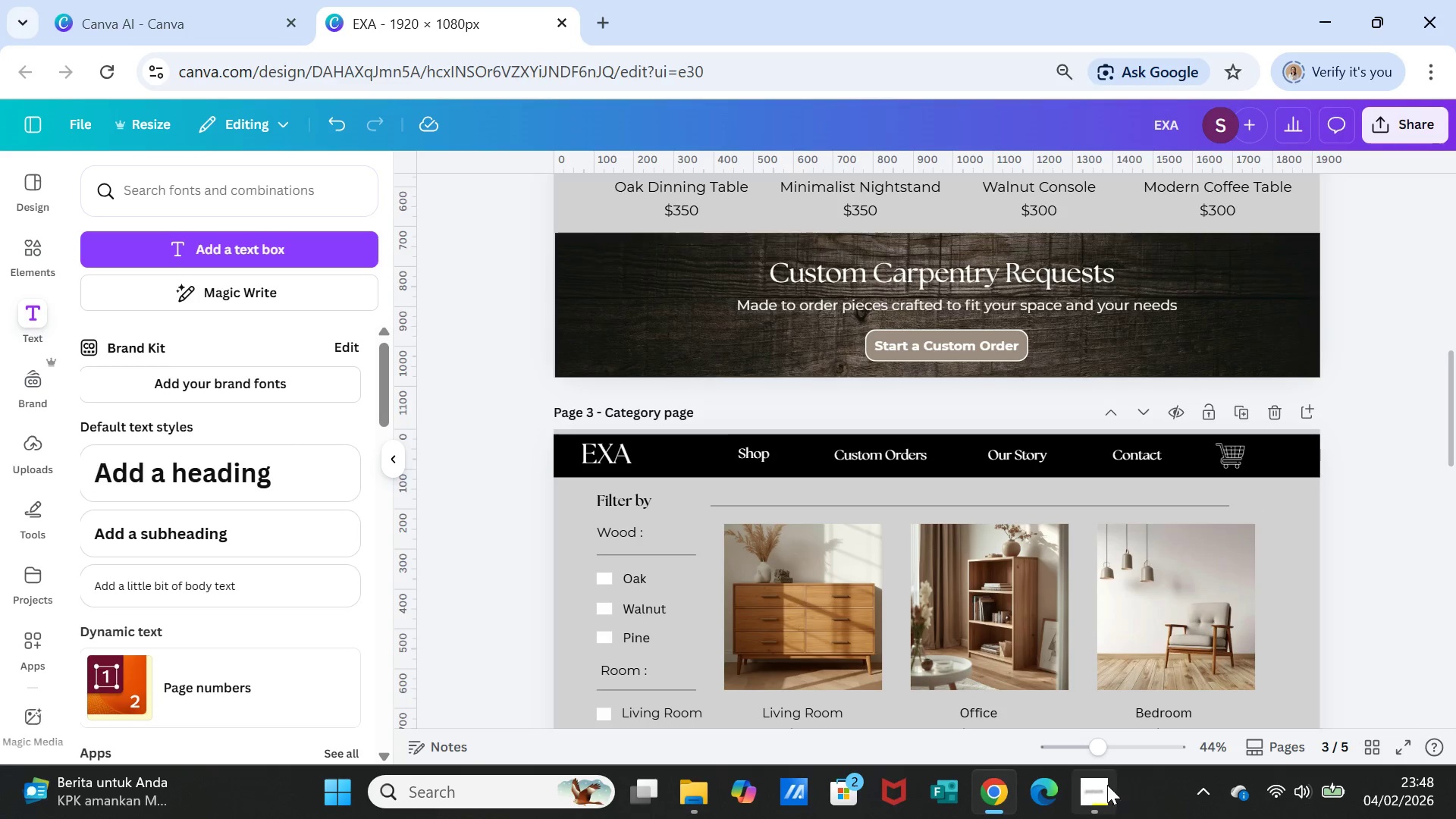 
left_click([1095, 779])